 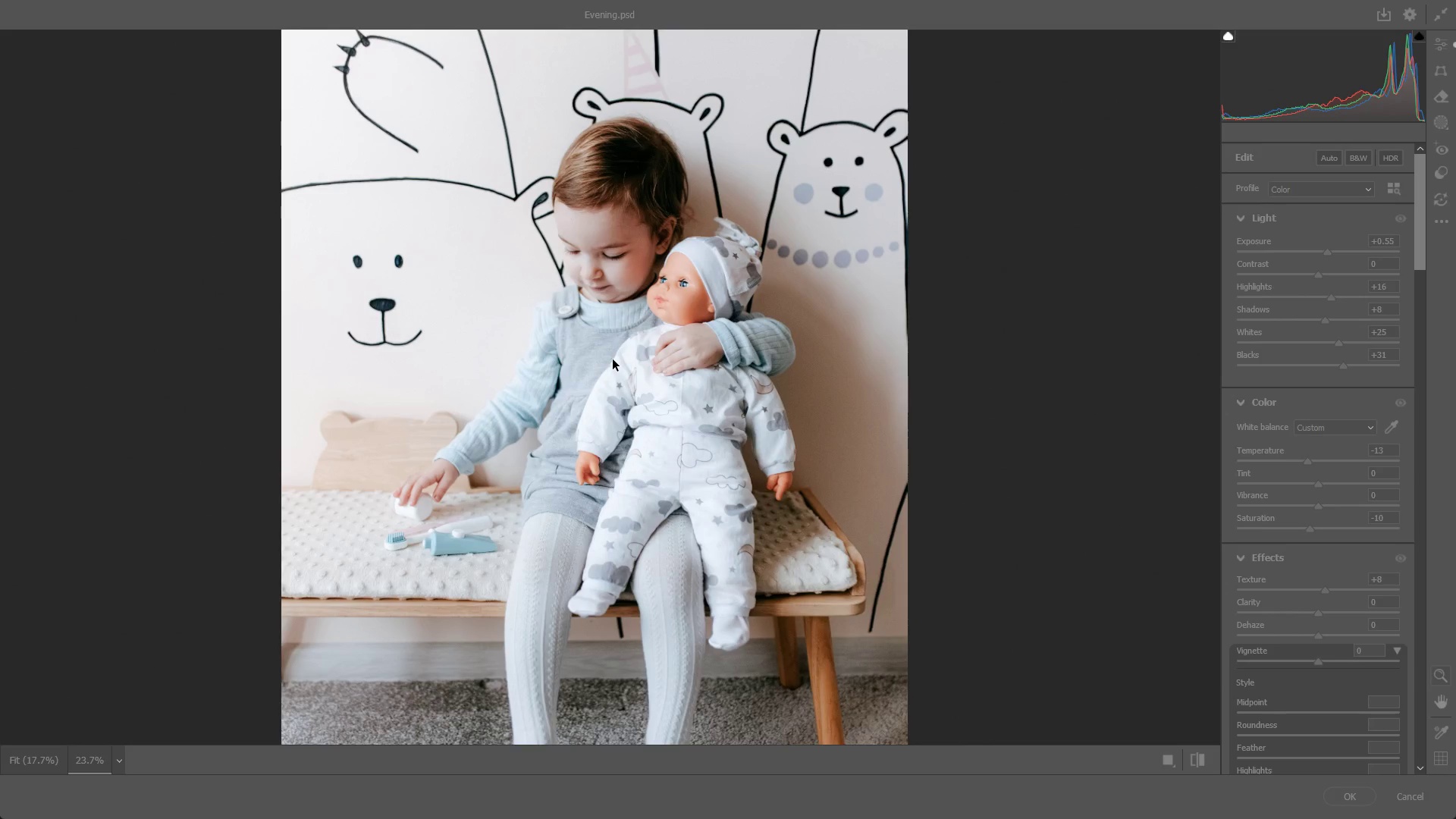 
scroll: coordinate [661, 334], scroll_direction: down, amount: 1.0
 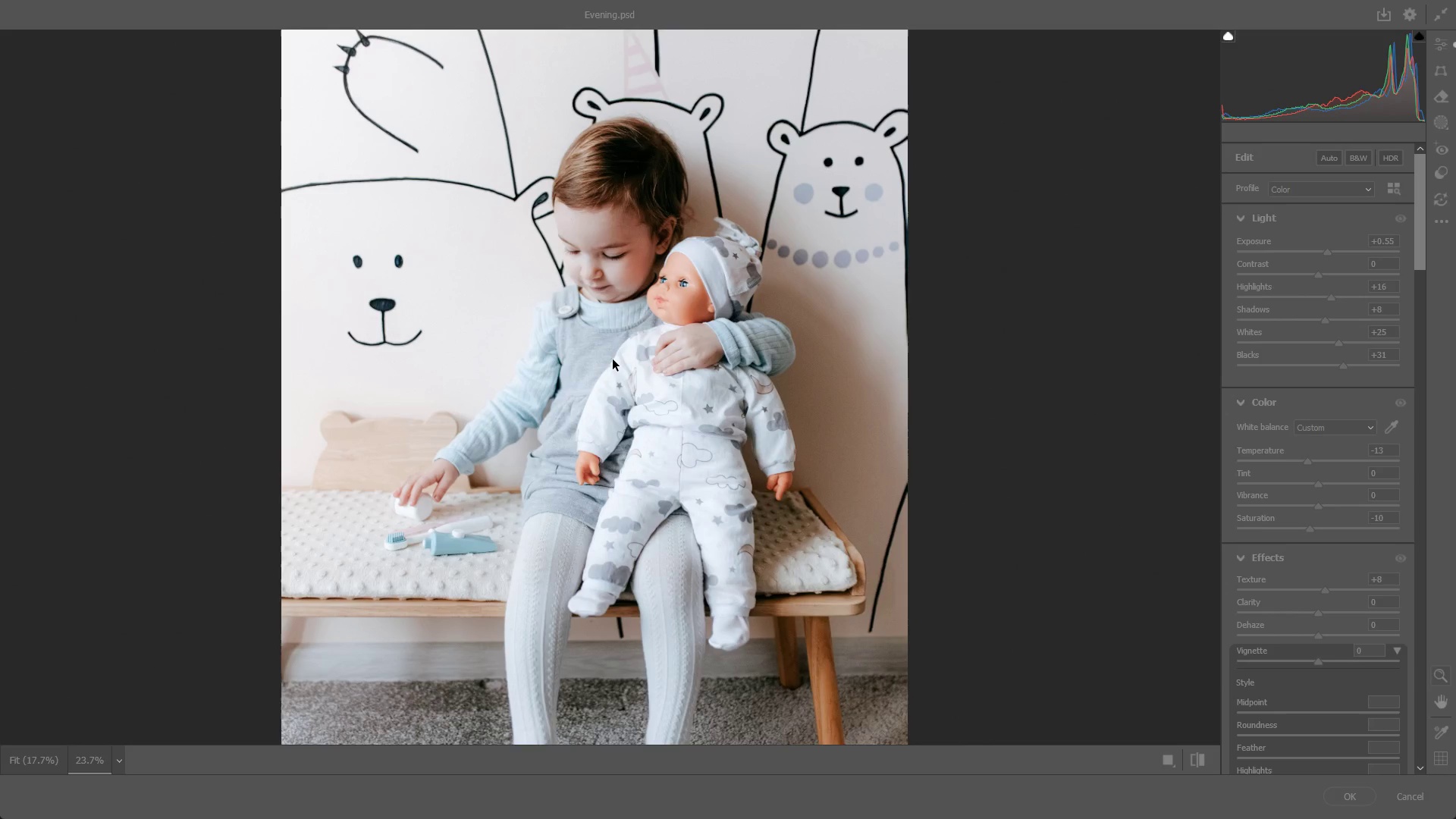 
left_click([1387, 395])
 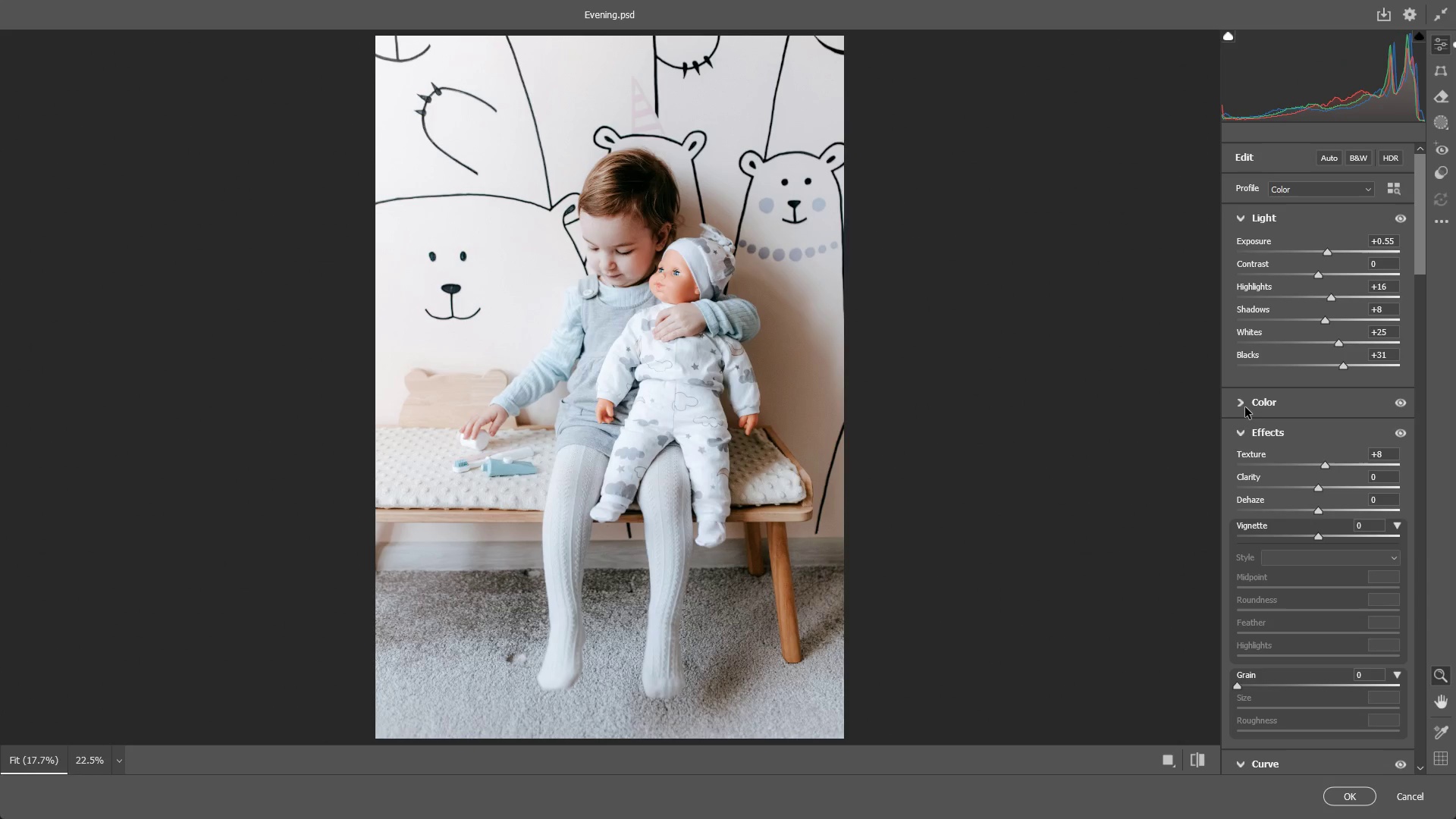 
wait(37.16)
 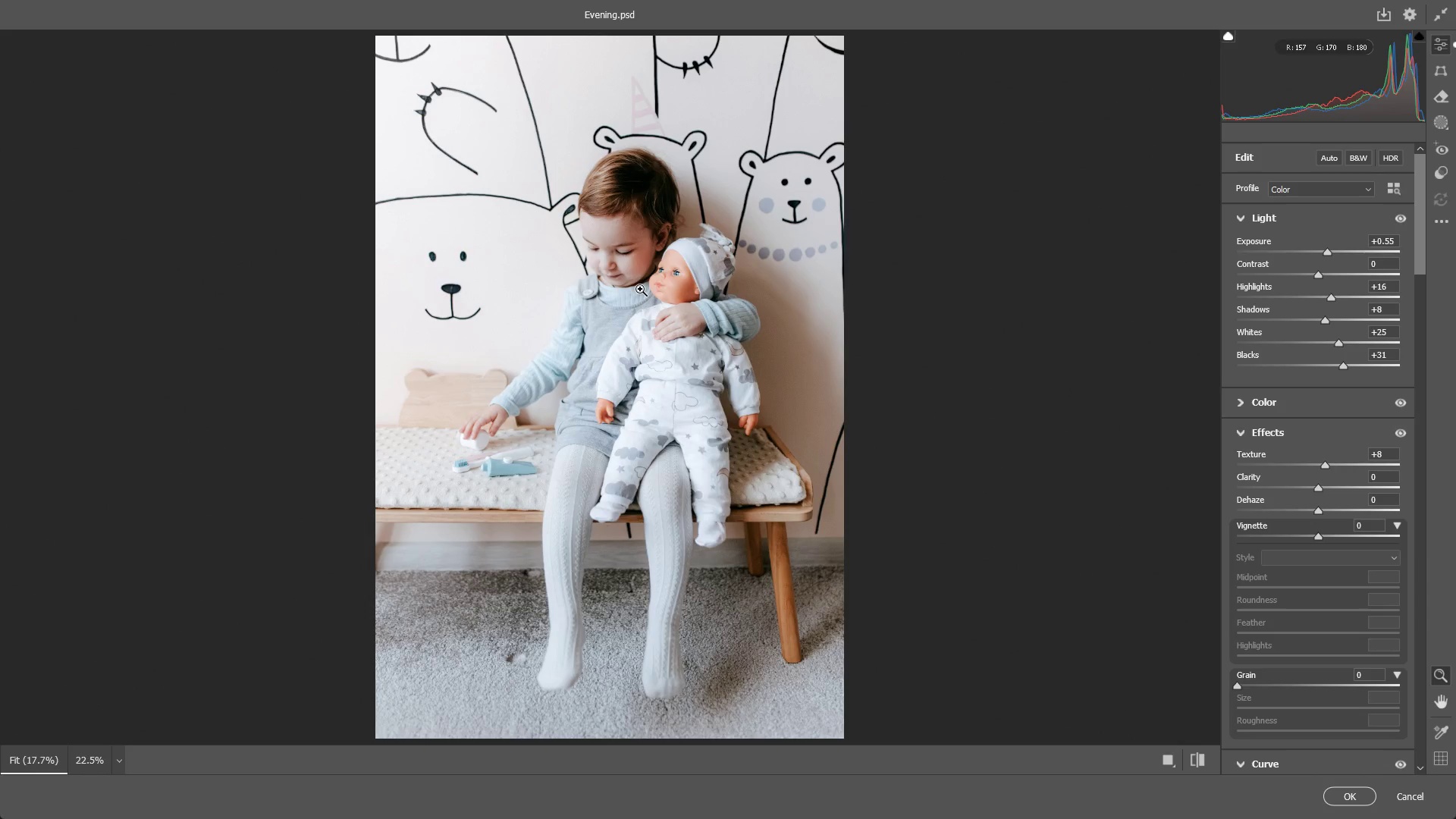 
left_click_drag(start_coordinate=[642, 290], to_coordinate=[689, 292])
 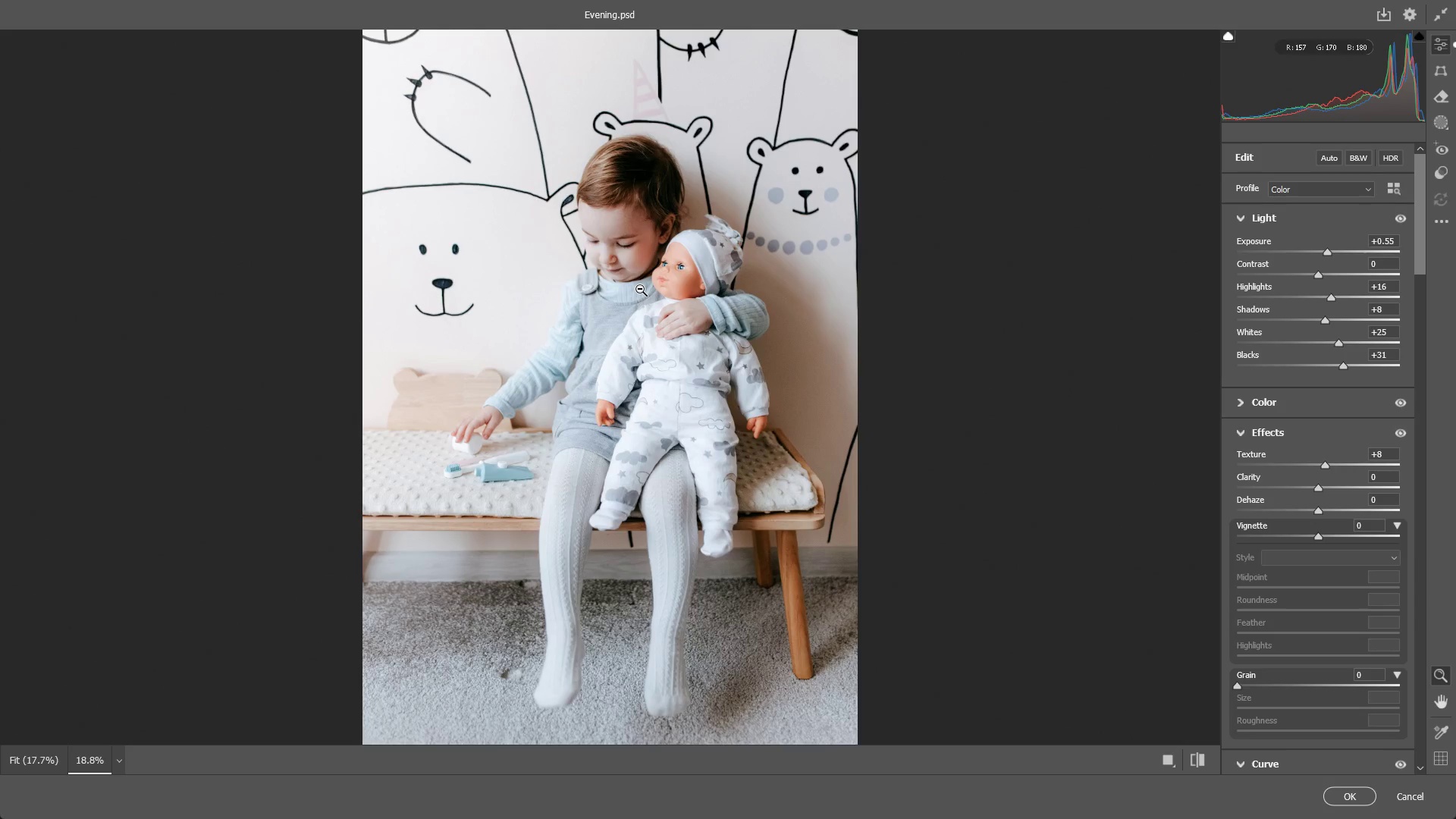 
scroll: coordinate [640, 289], scroll_direction: up, amount: 3.0
 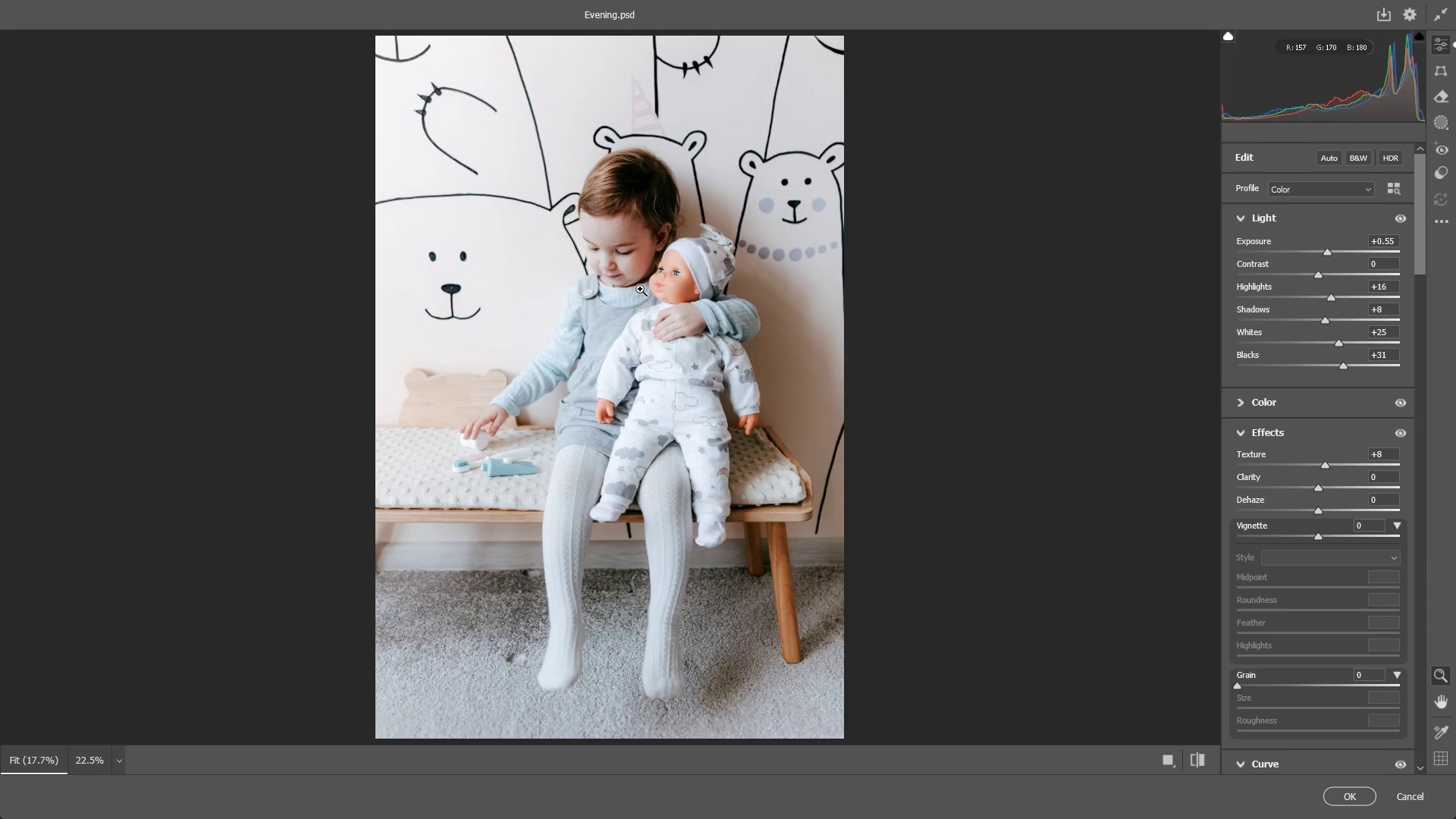 
left_click_drag(start_coordinate=[704, 285], to_coordinate=[672, 287])
 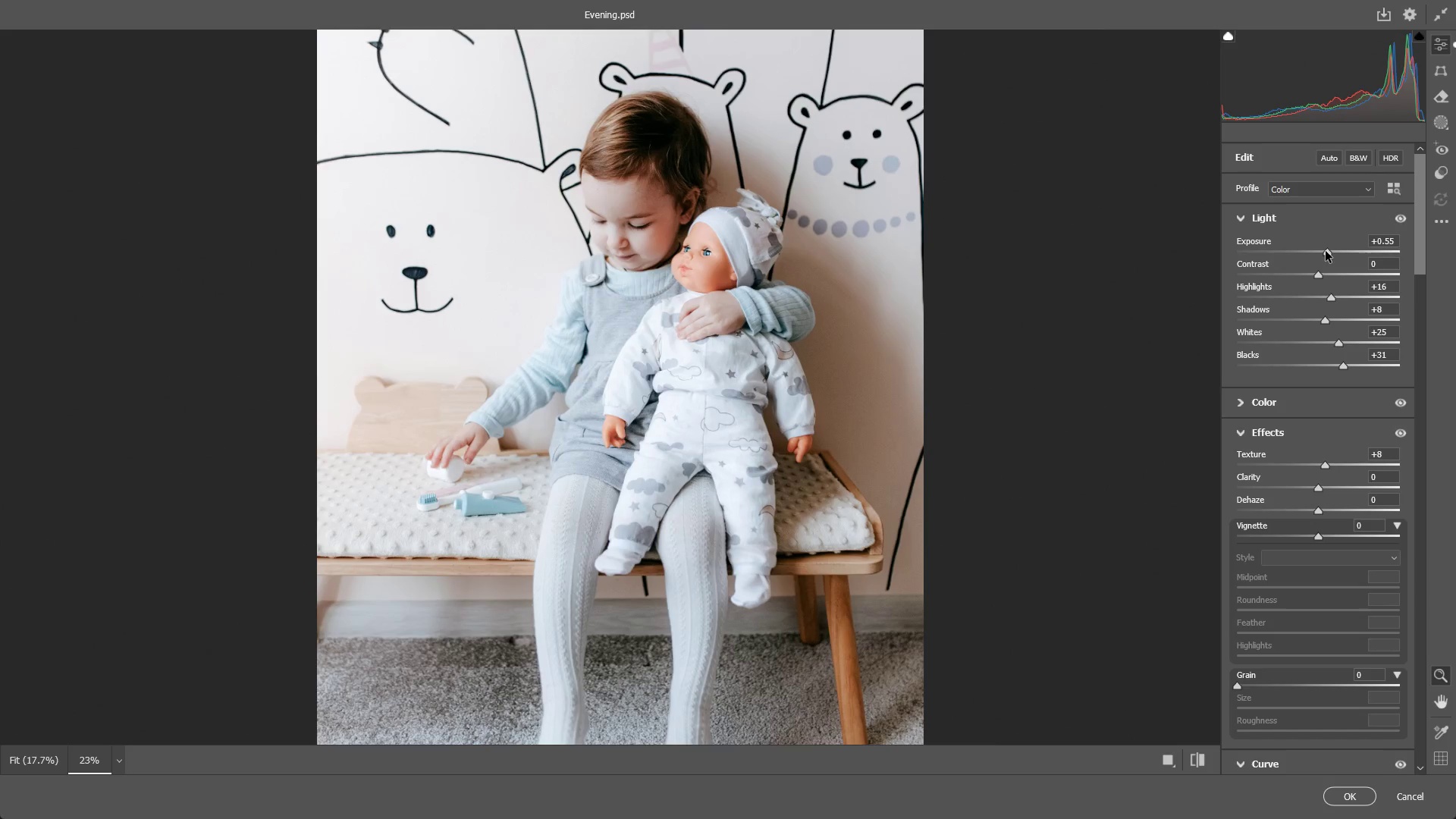 
left_click_drag(start_coordinate=[1326, 251], to_coordinate=[1317, 254])
 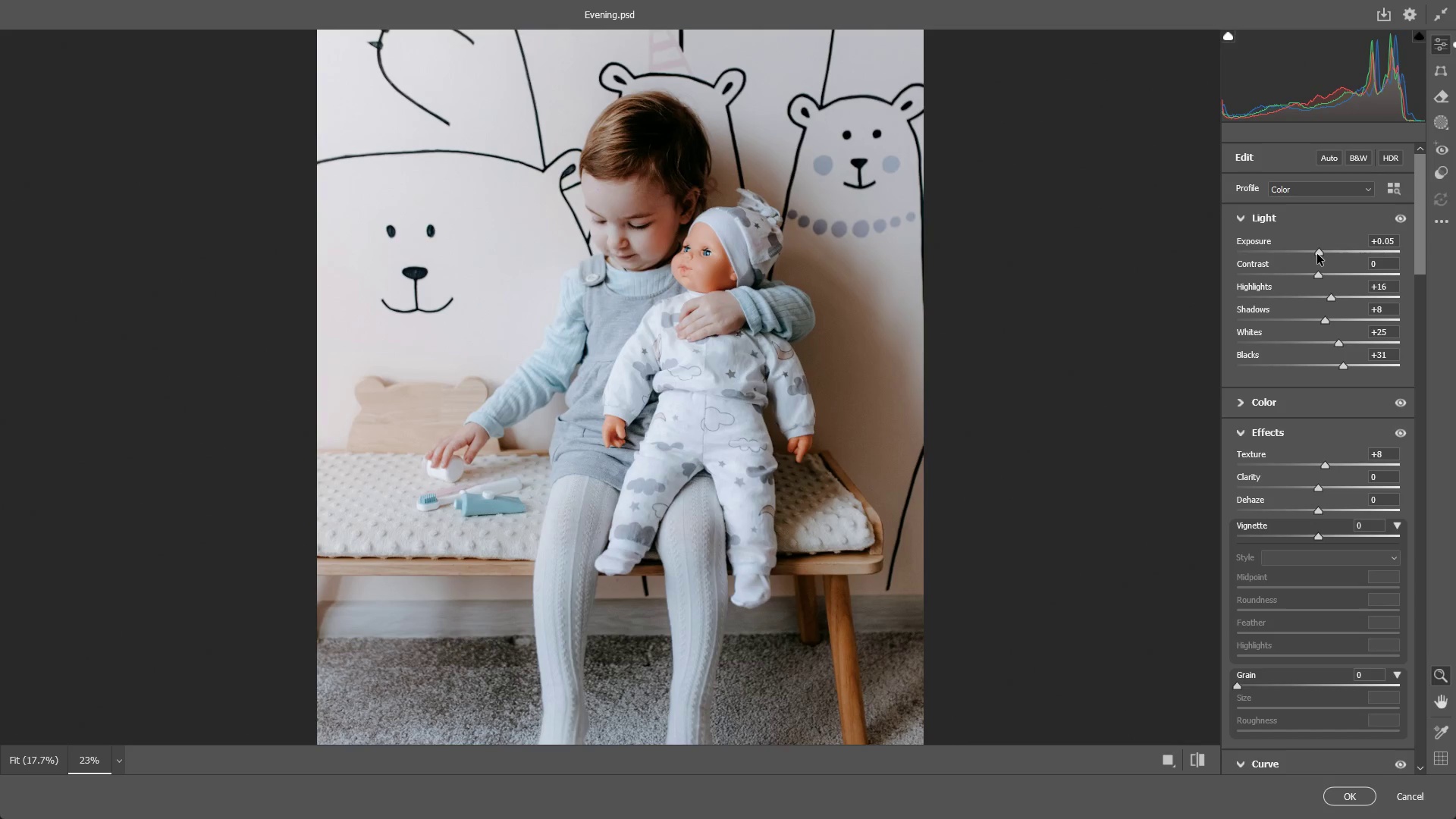 
key(Control+ControlLeft)
 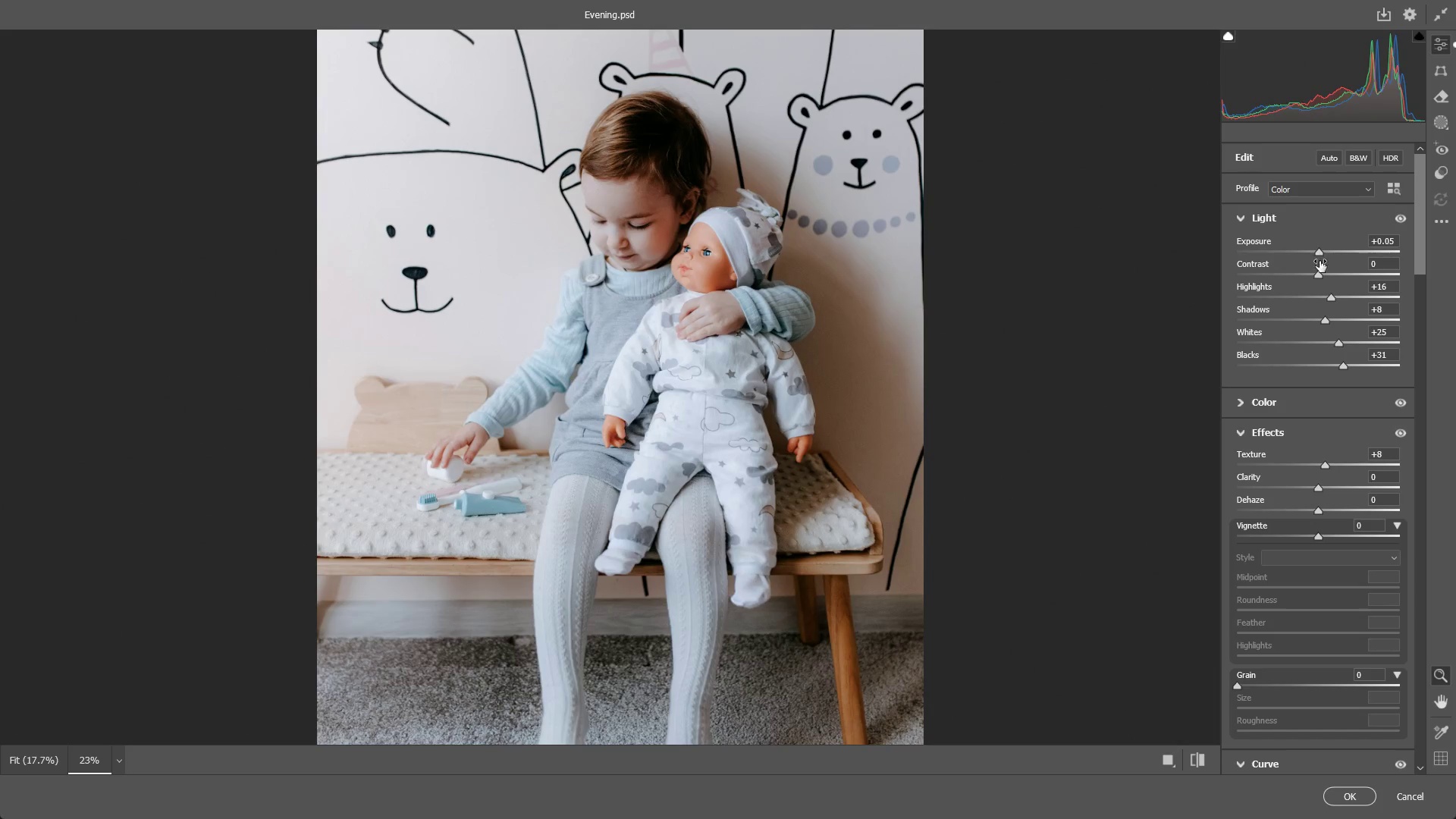 
key(Control+Z)
 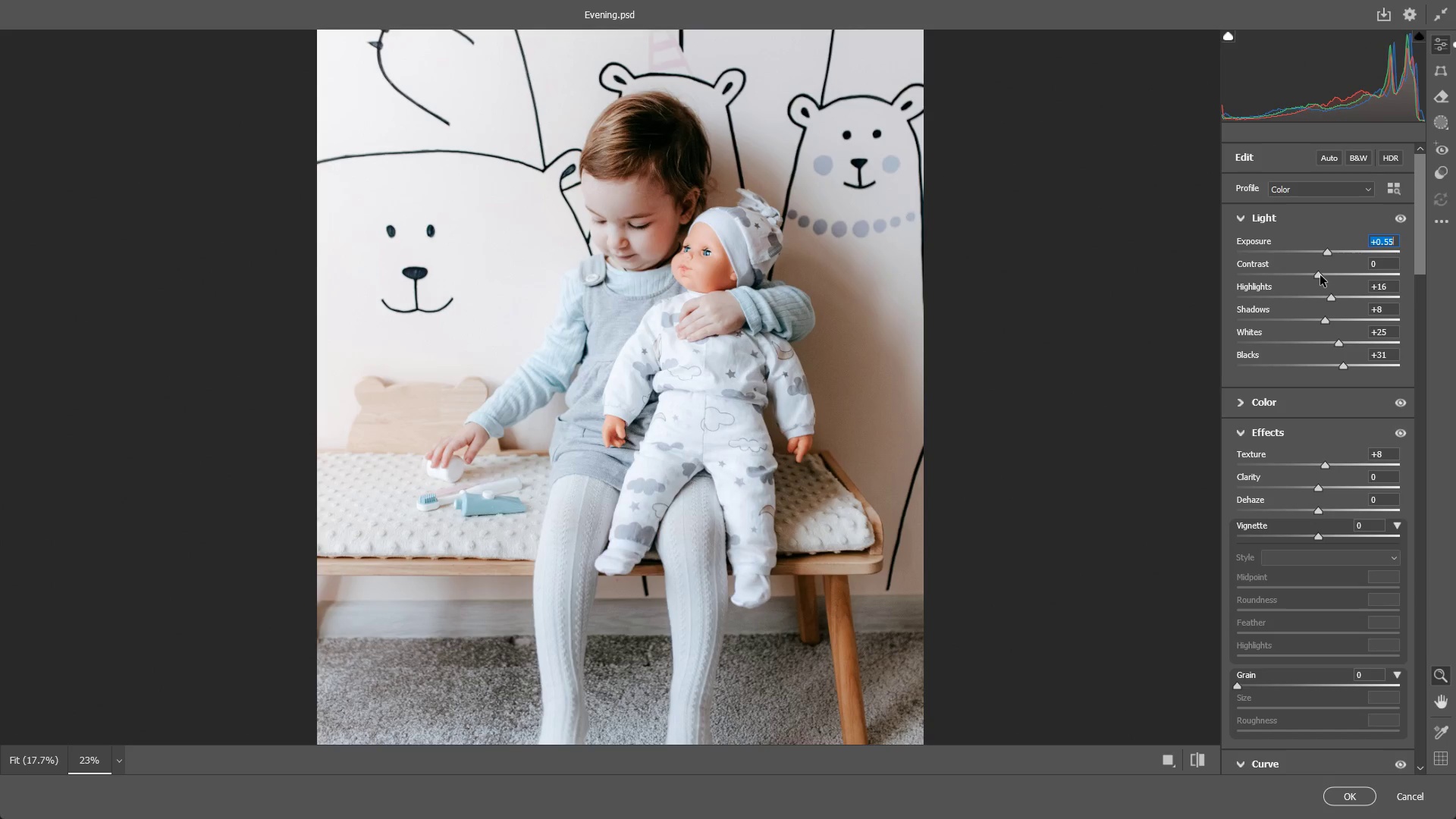 
left_click_drag(start_coordinate=[1320, 274], to_coordinate=[1323, 273])
 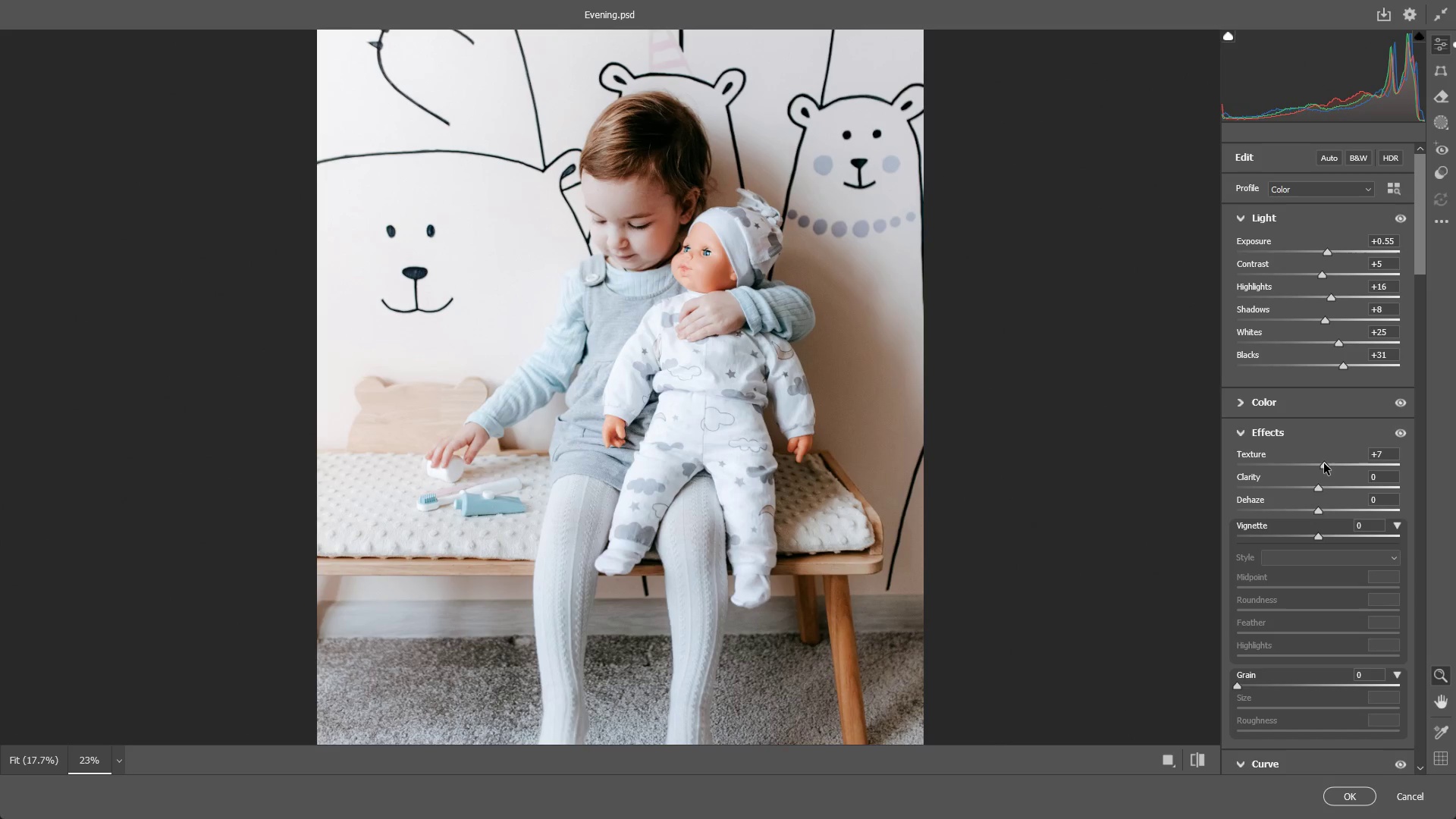 
scroll: coordinate [1328, 586], scroll_direction: down, amount: 6.0
 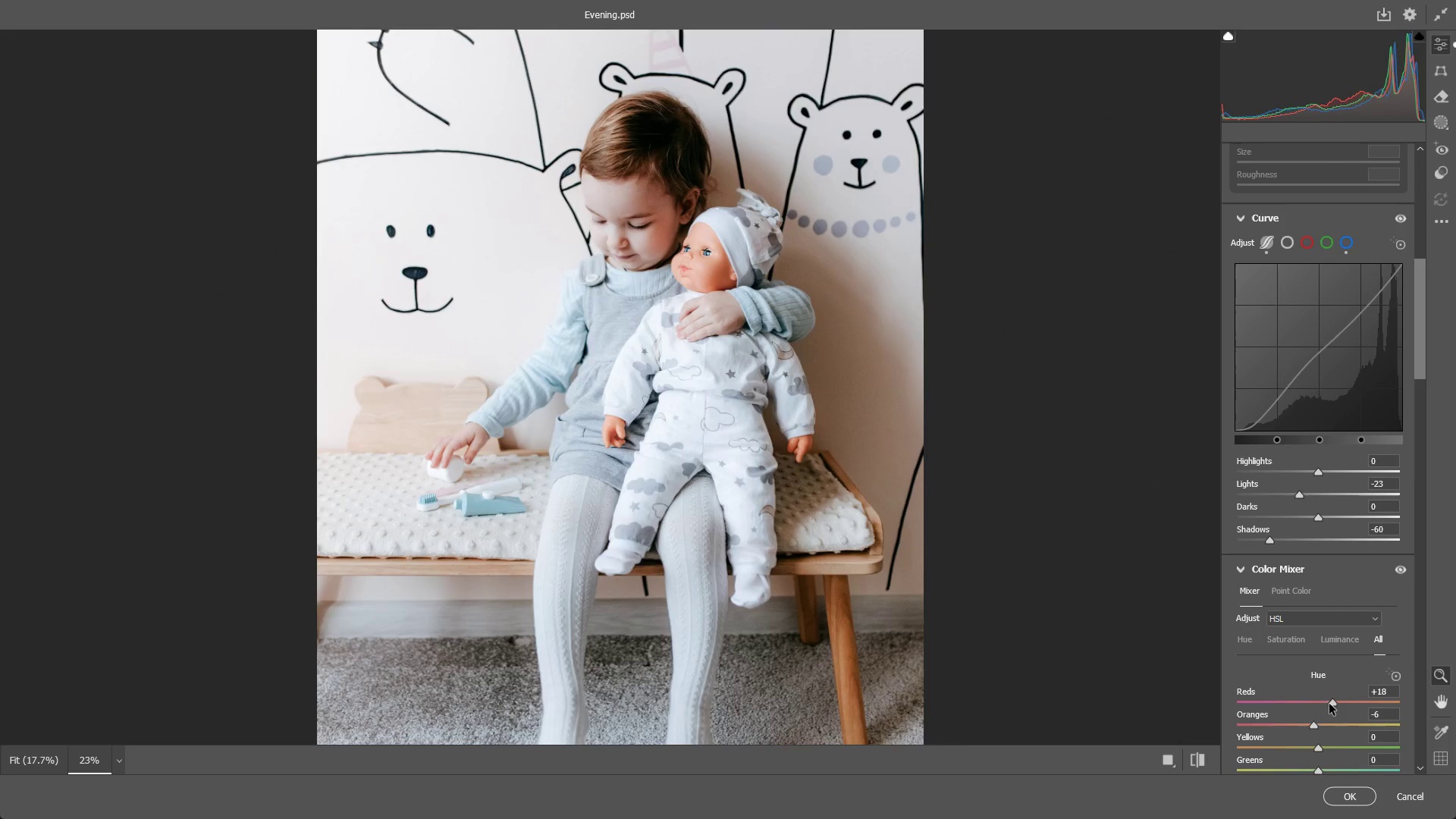 
left_click_drag(start_coordinate=[1329, 700], to_coordinate=[1298, 697])
 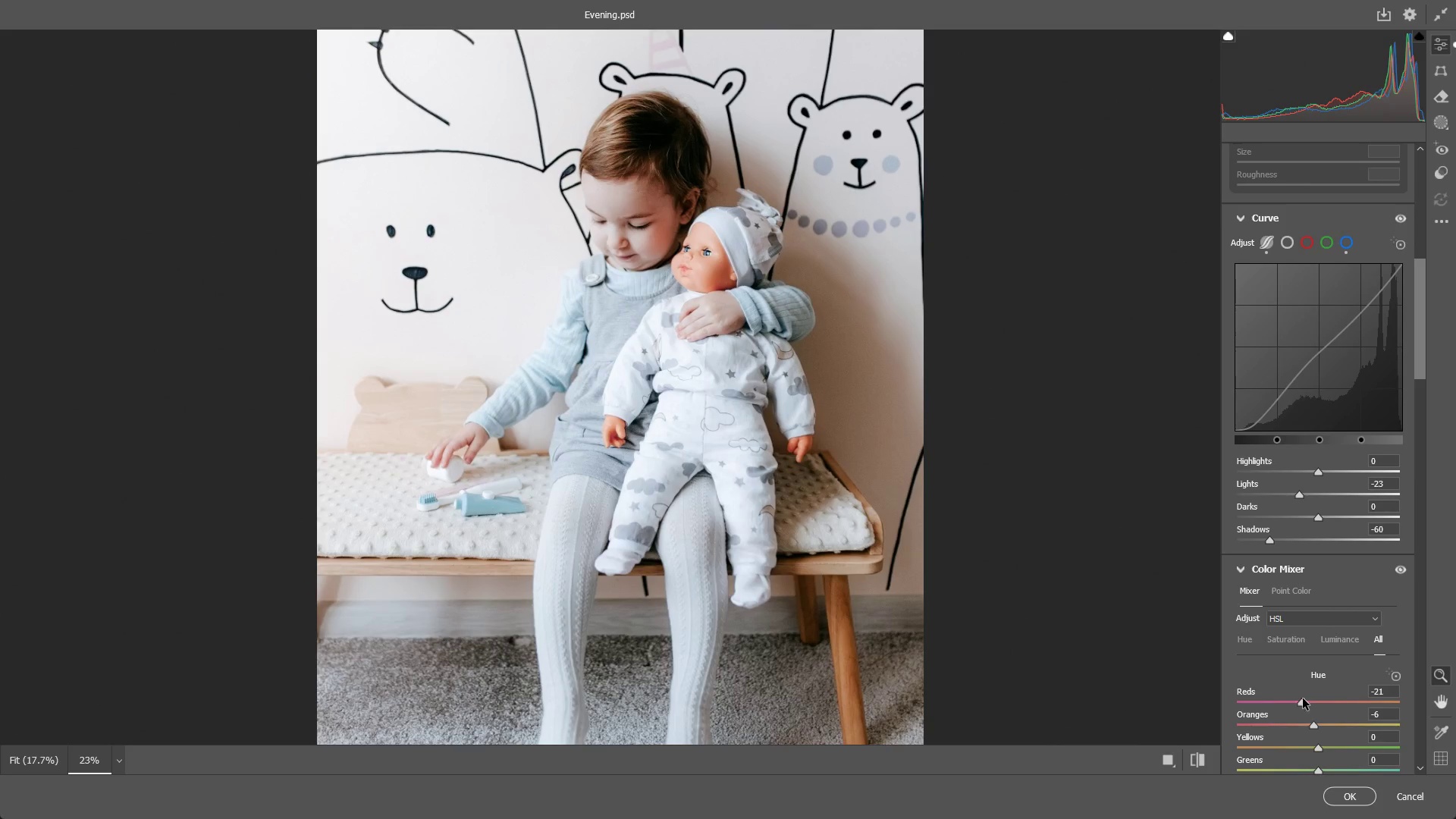 
key(Control+ControlLeft)
 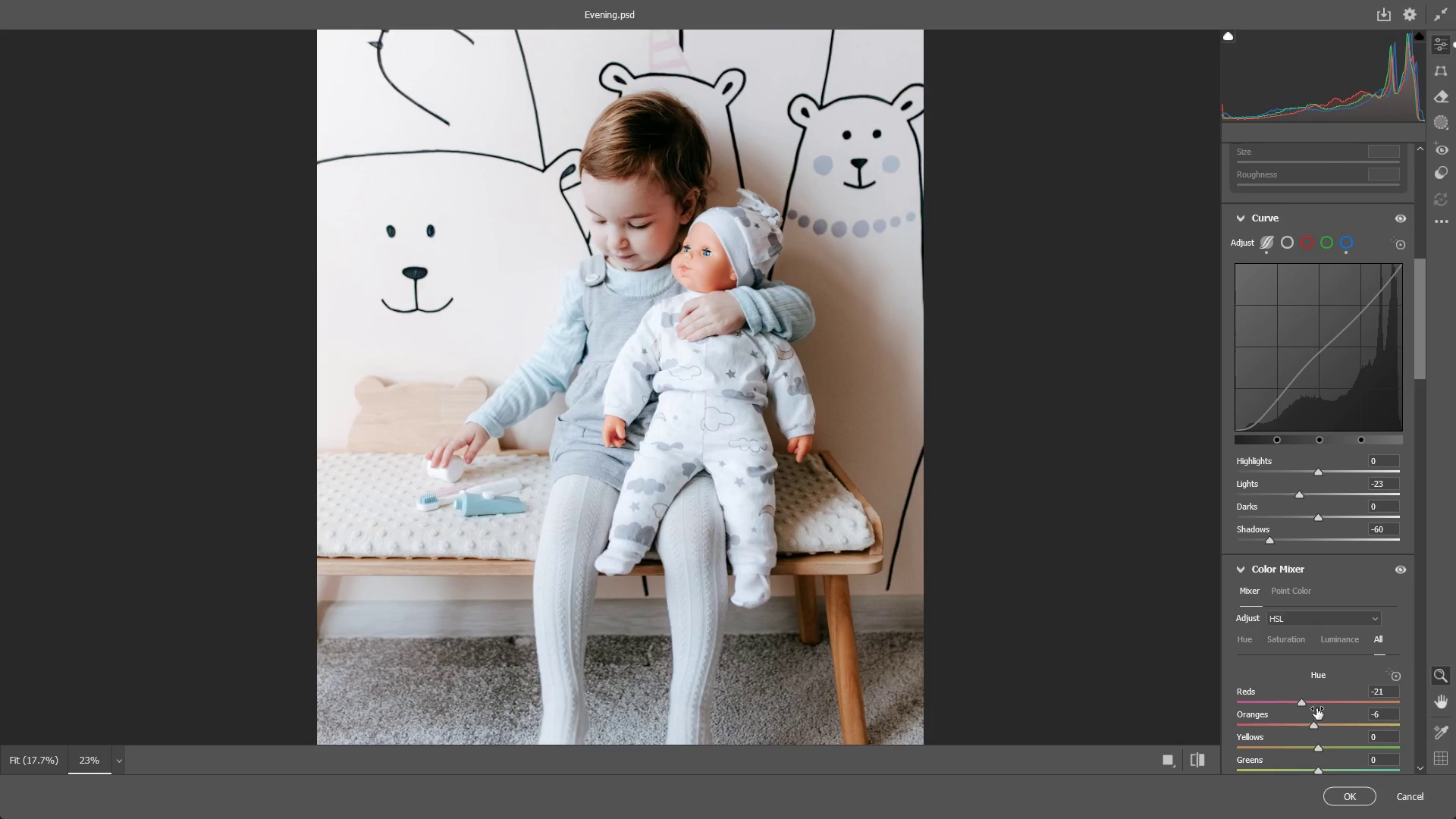 
key(Control+Z)
 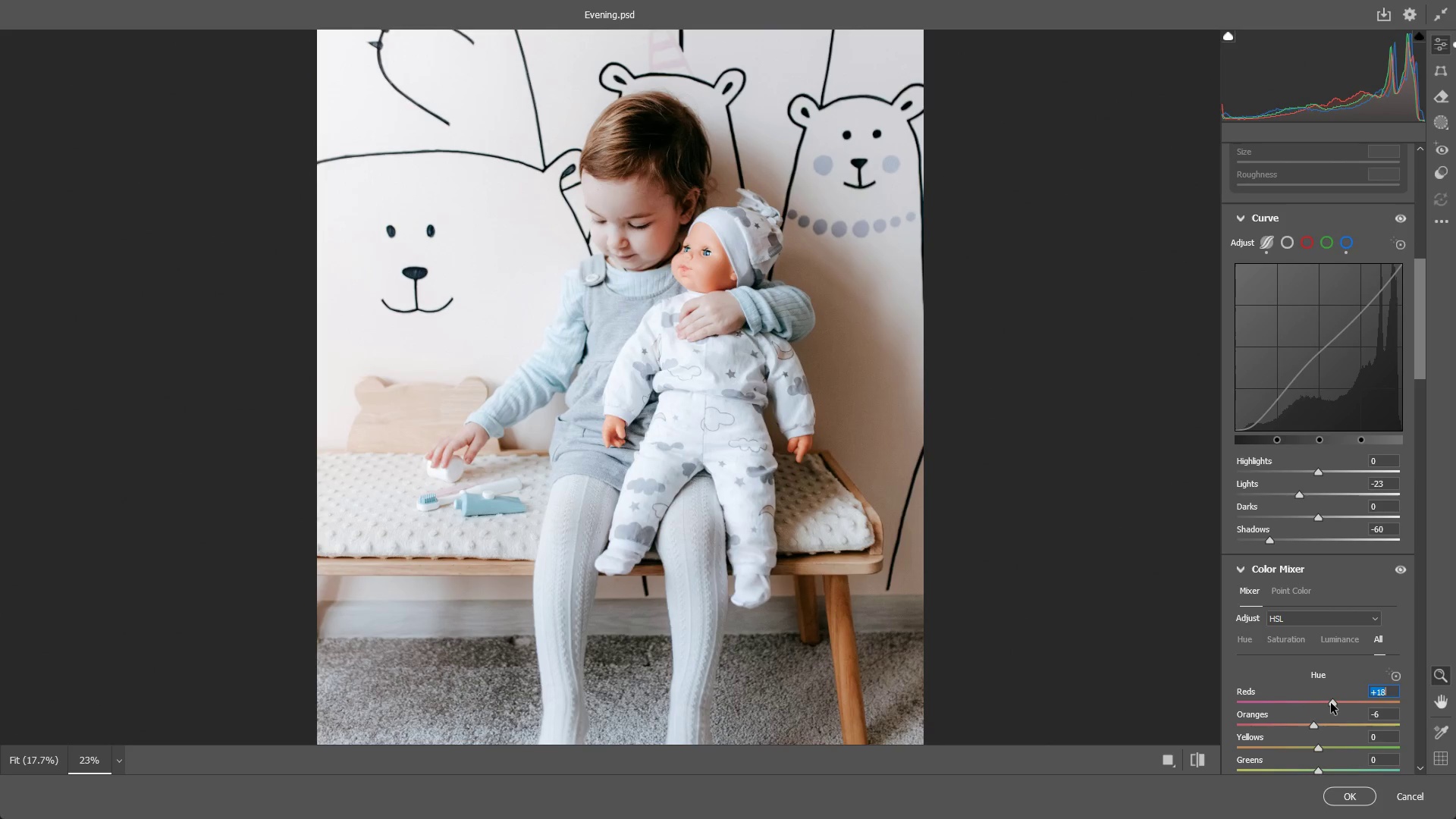 
left_click_drag(start_coordinate=[1332, 703], to_coordinate=[1326, 707])
 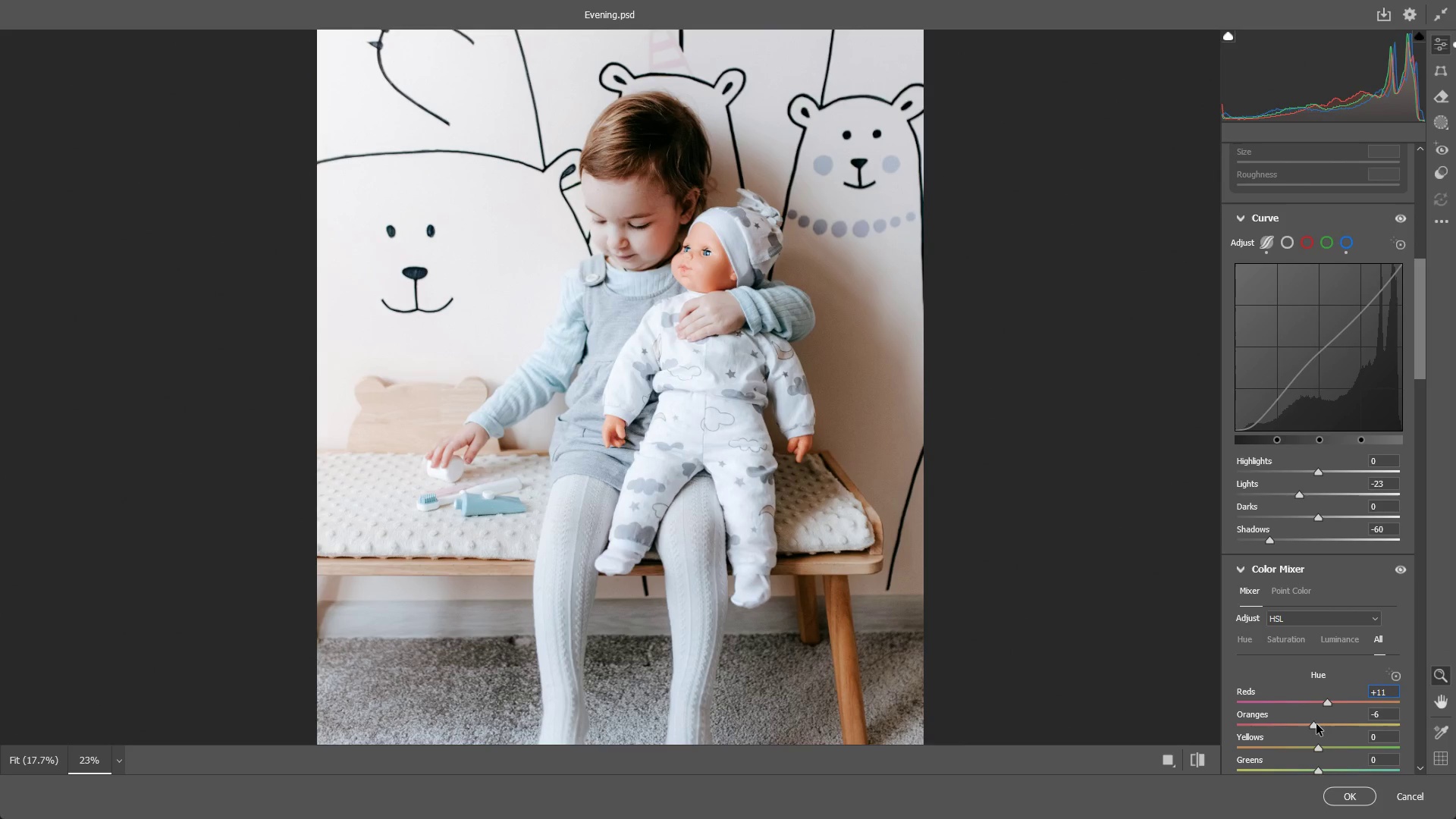 
left_click_drag(start_coordinate=[1316, 724], to_coordinate=[1292, 723])
 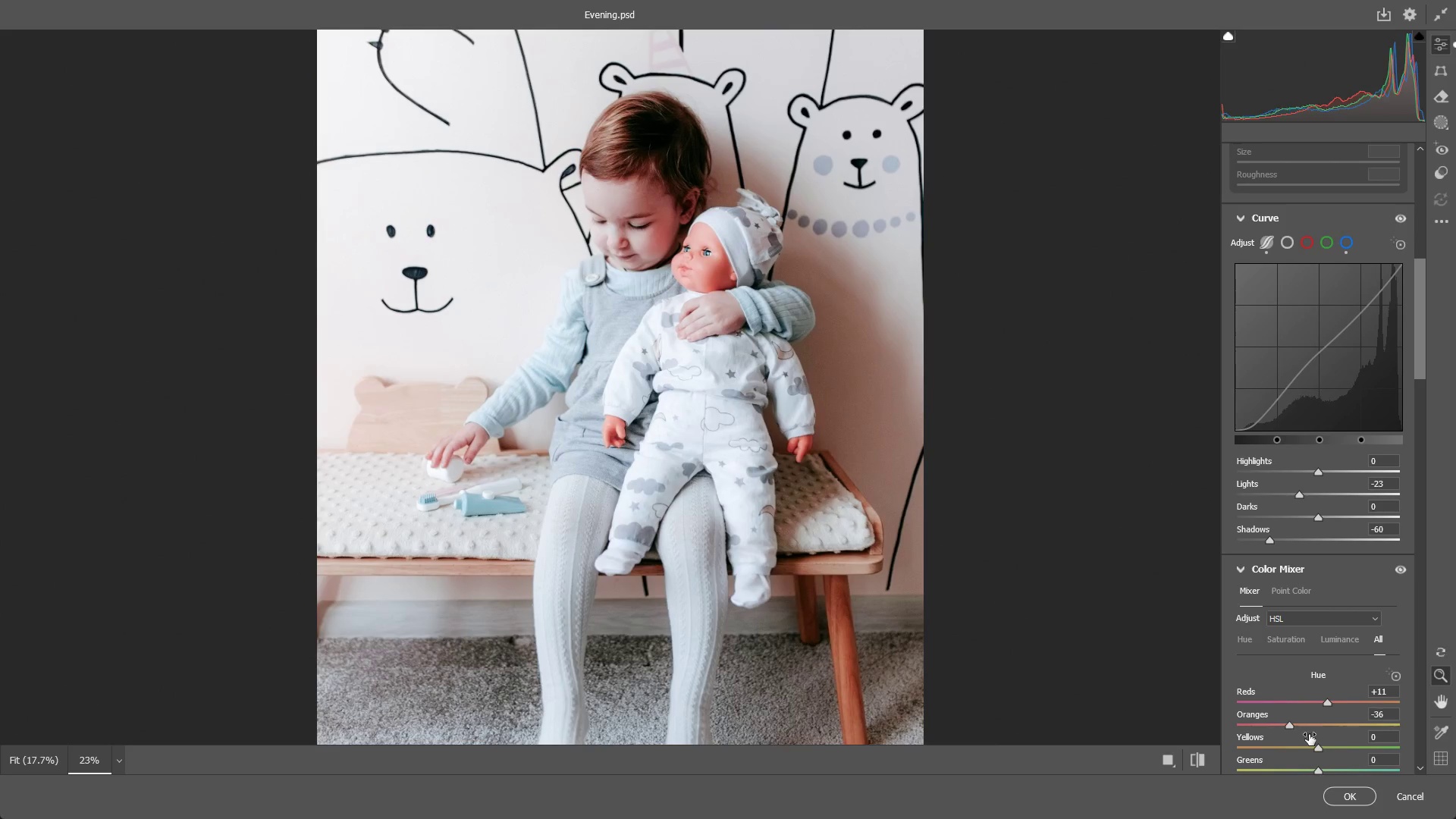 
key(Control+ControlLeft)
 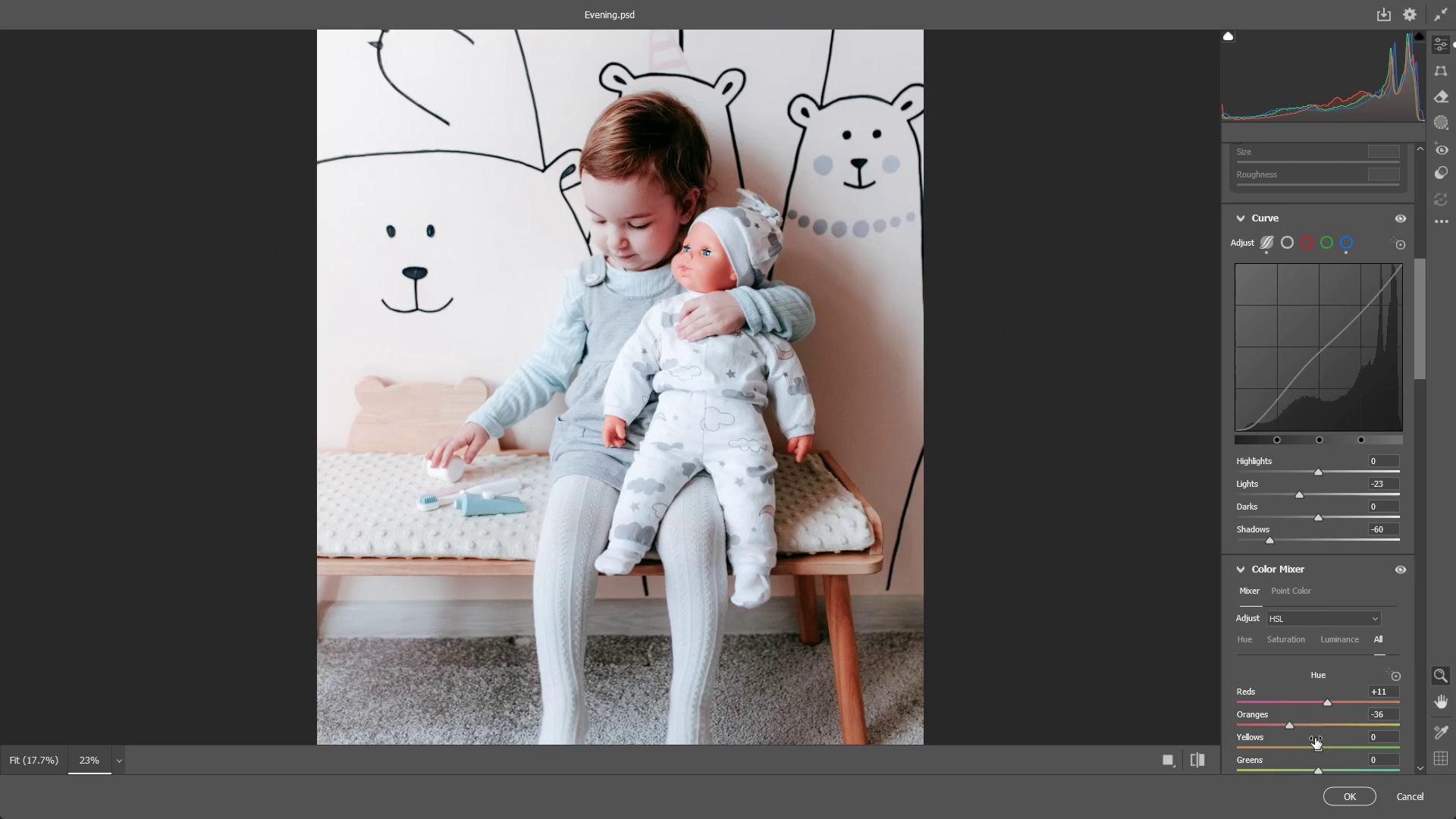 
key(Control+Z)
 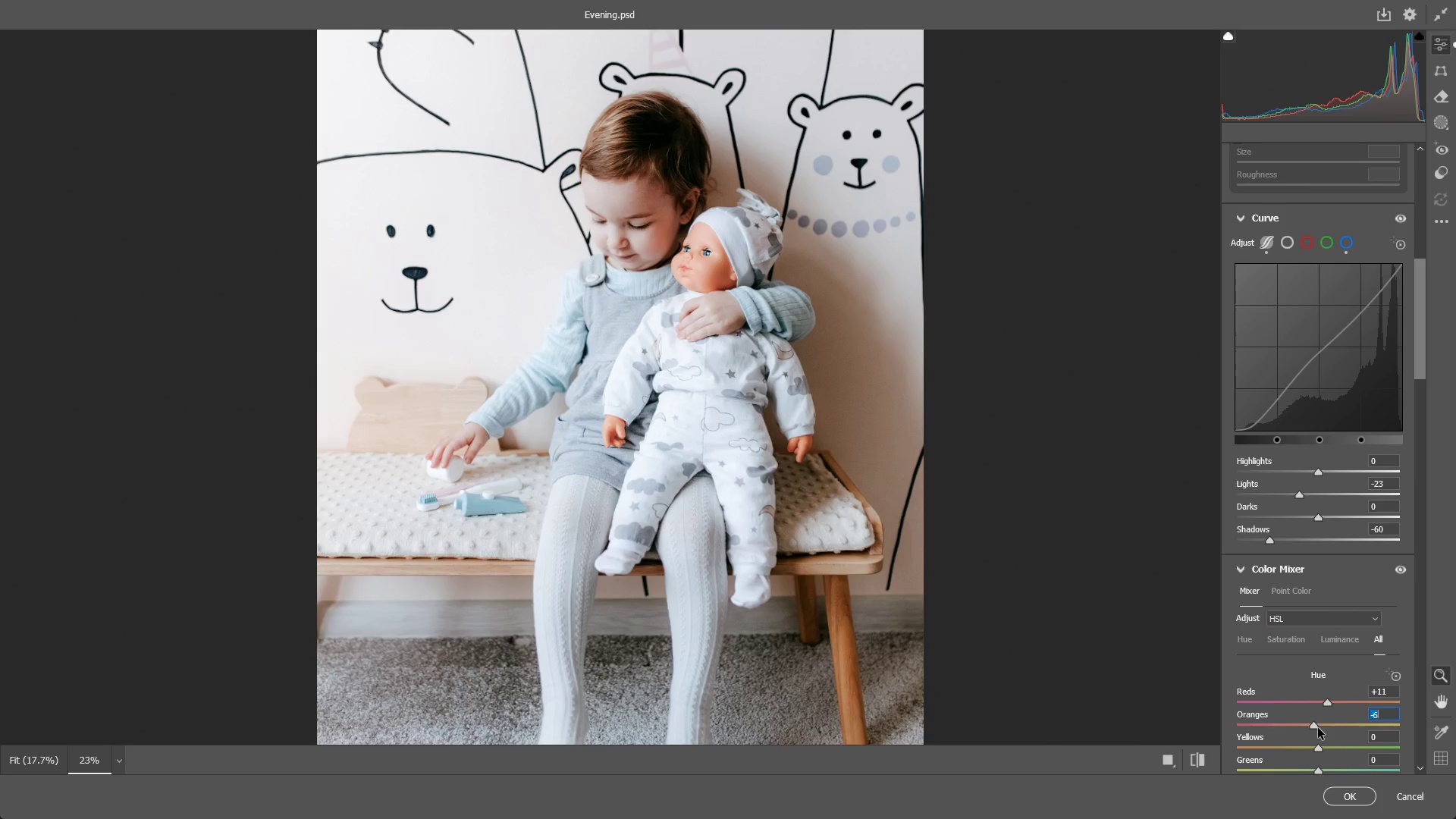 
left_click_drag(start_coordinate=[1316, 726], to_coordinate=[1323, 723])
 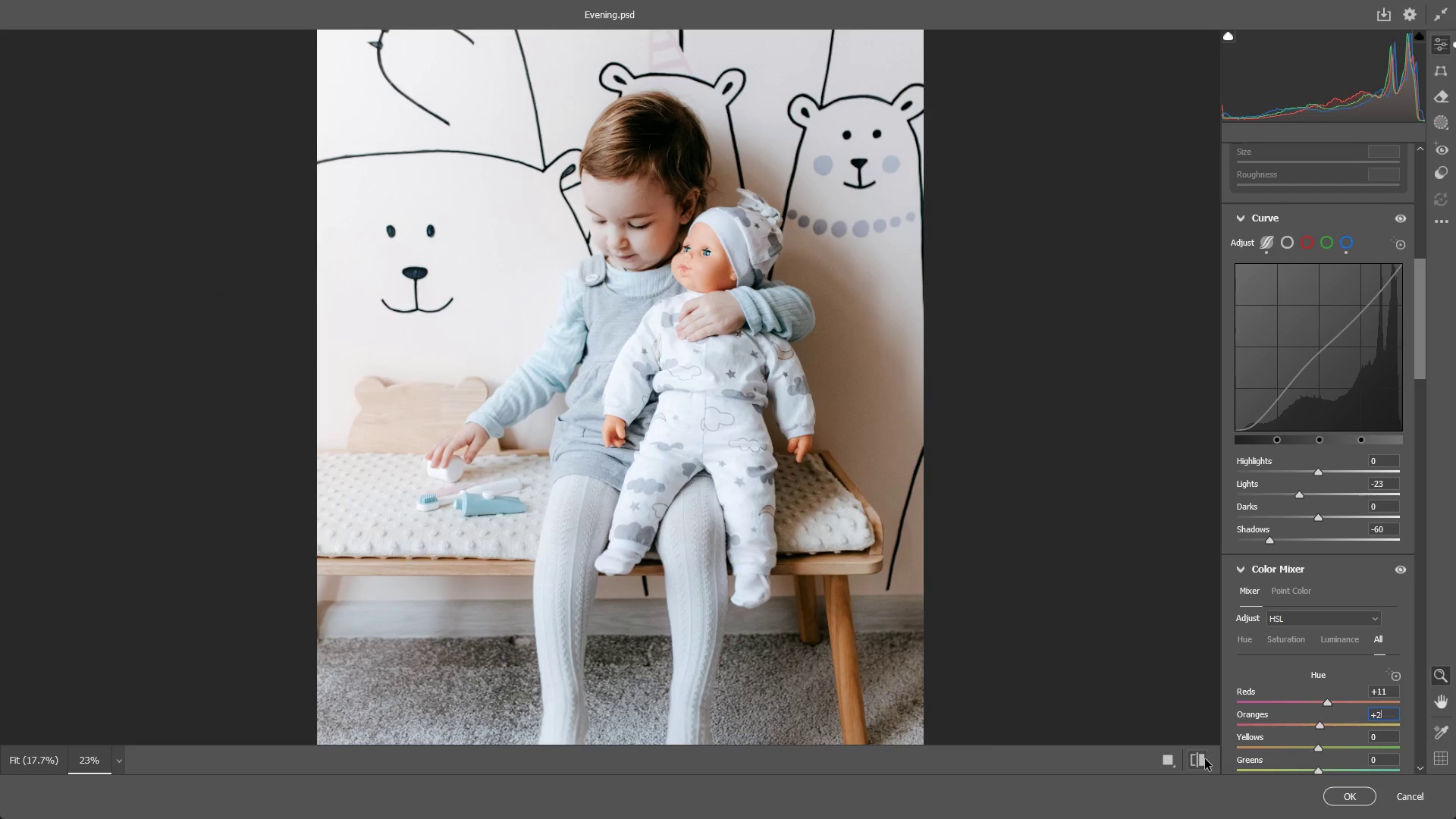 
double_click([1204, 759])
 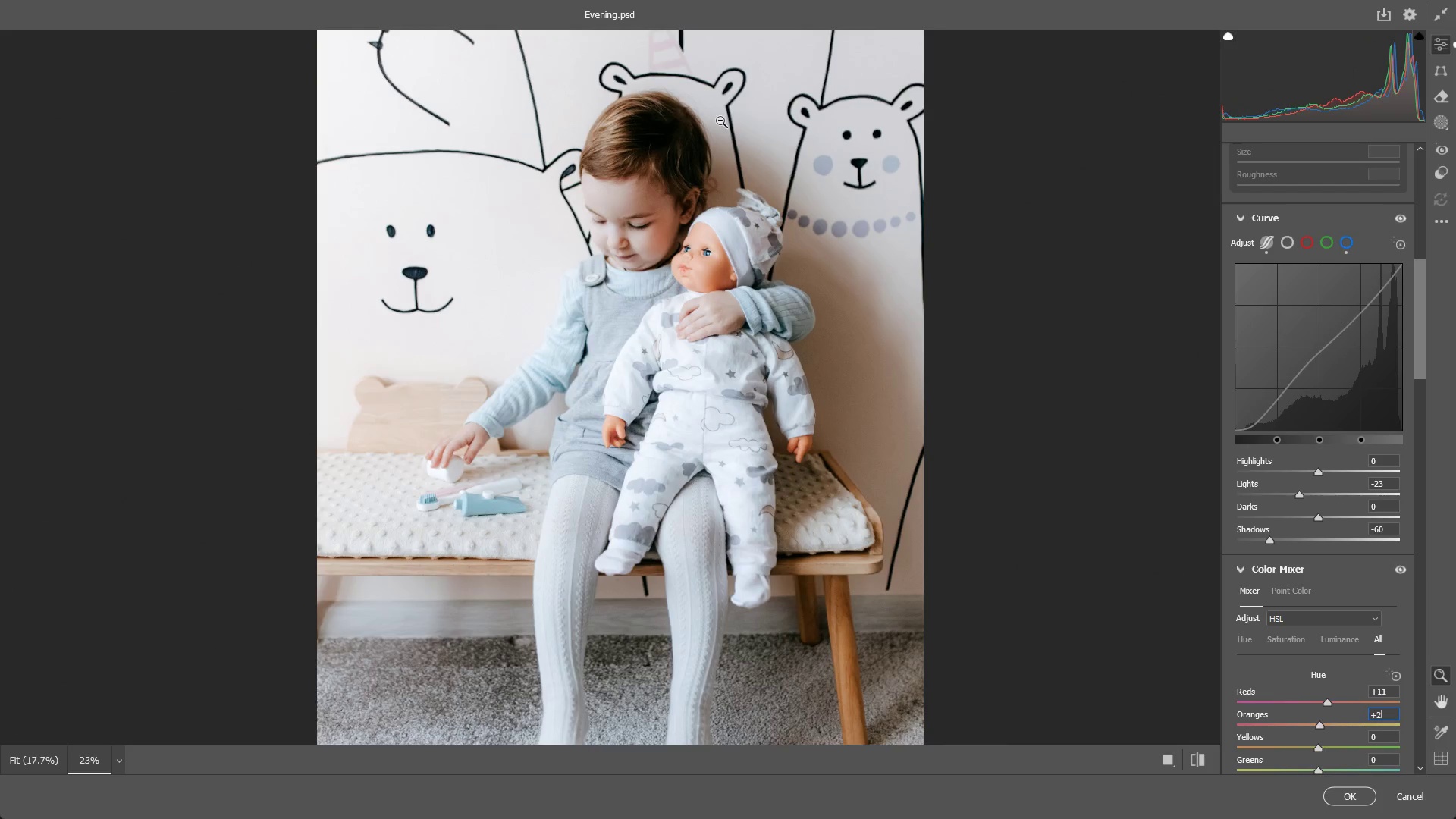 
hold_key(key=Space, duration=0.42)
 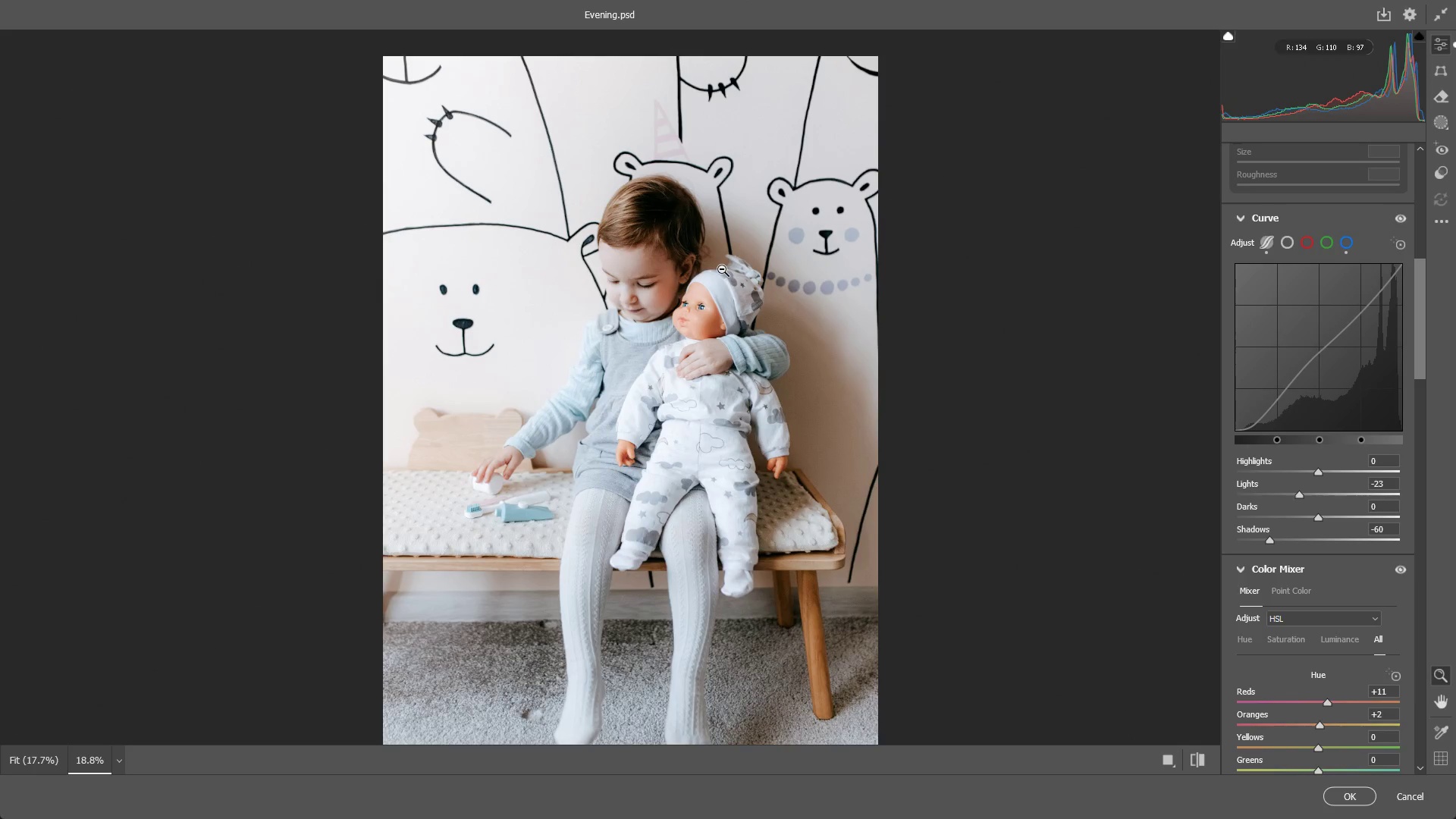 
left_click_drag(start_coordinate=[657, 265], to_coordinate=[677, 294])
 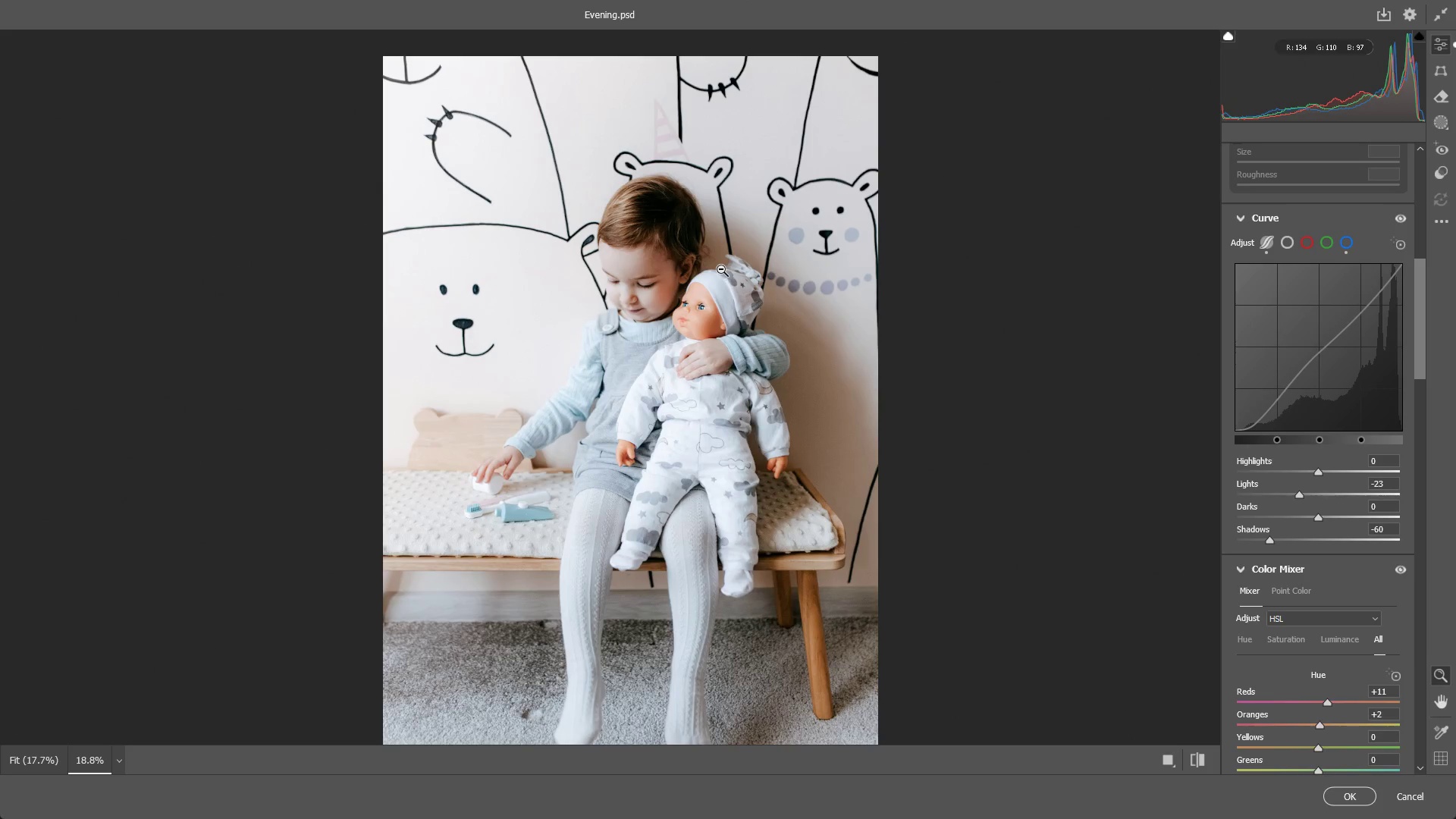 
scroll: coordinate [685, 243], scroll_direction: down, amount: 8.0
 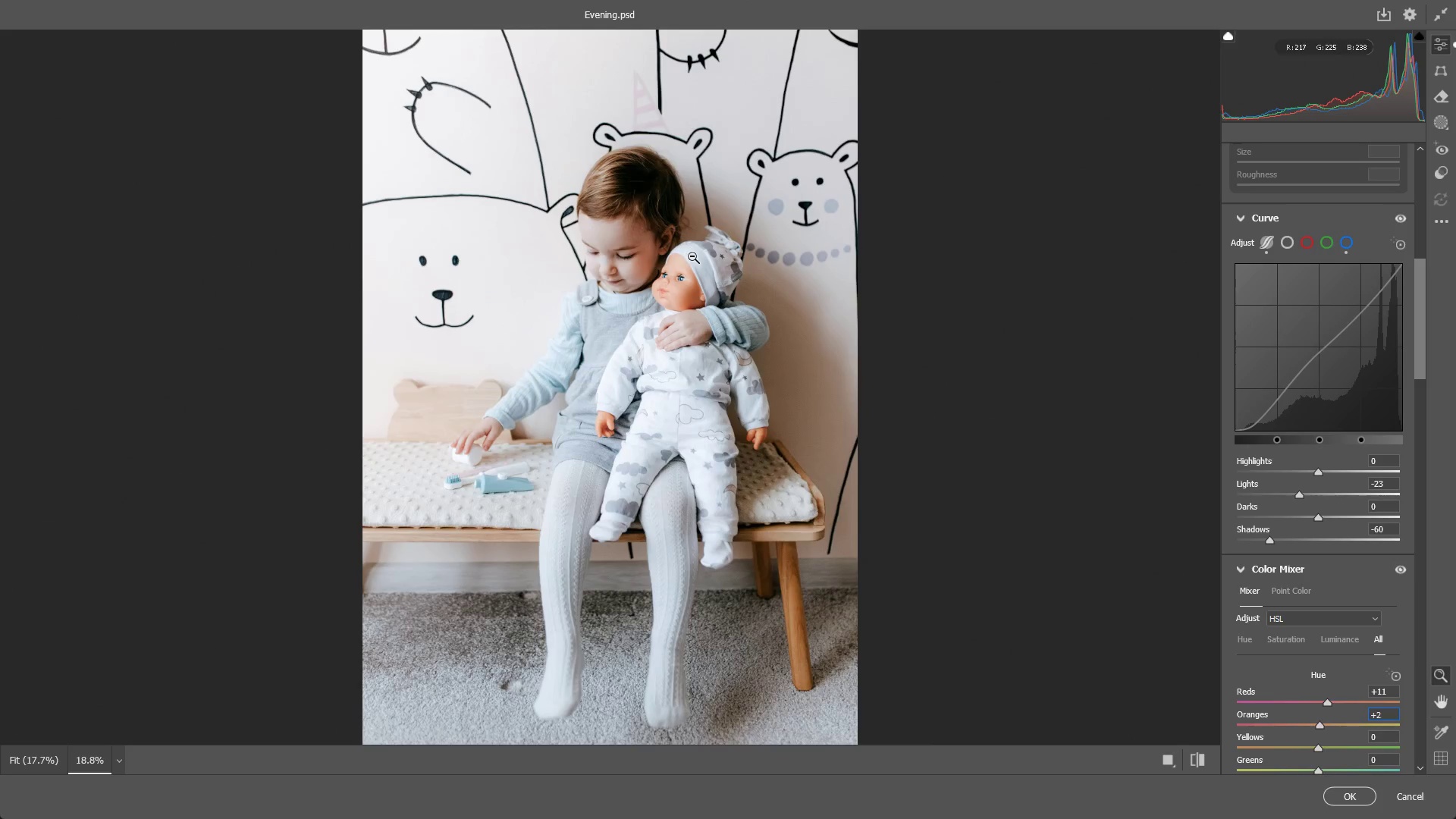 
key(NumpadEnter)
 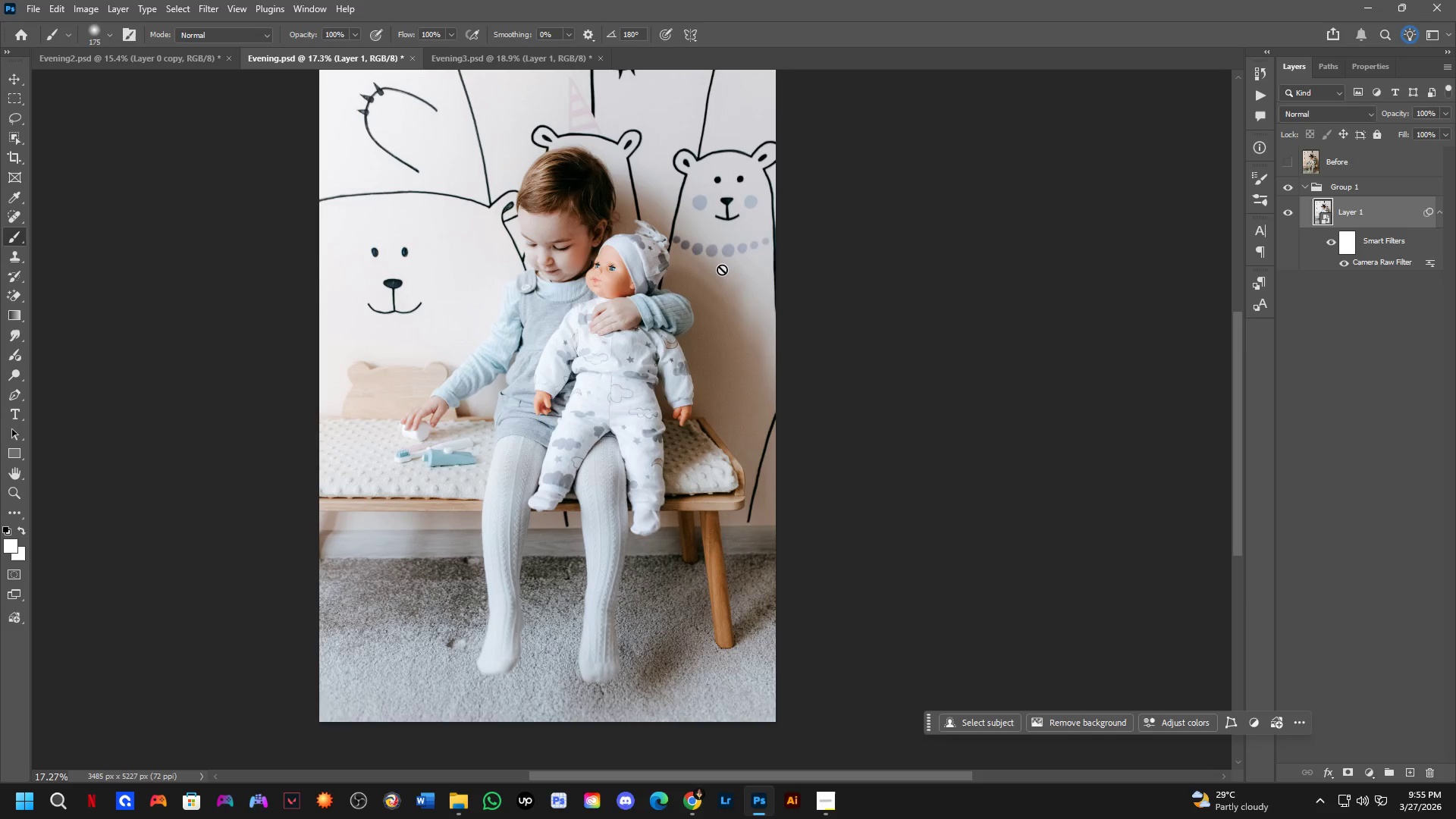 
wait(37.34)
 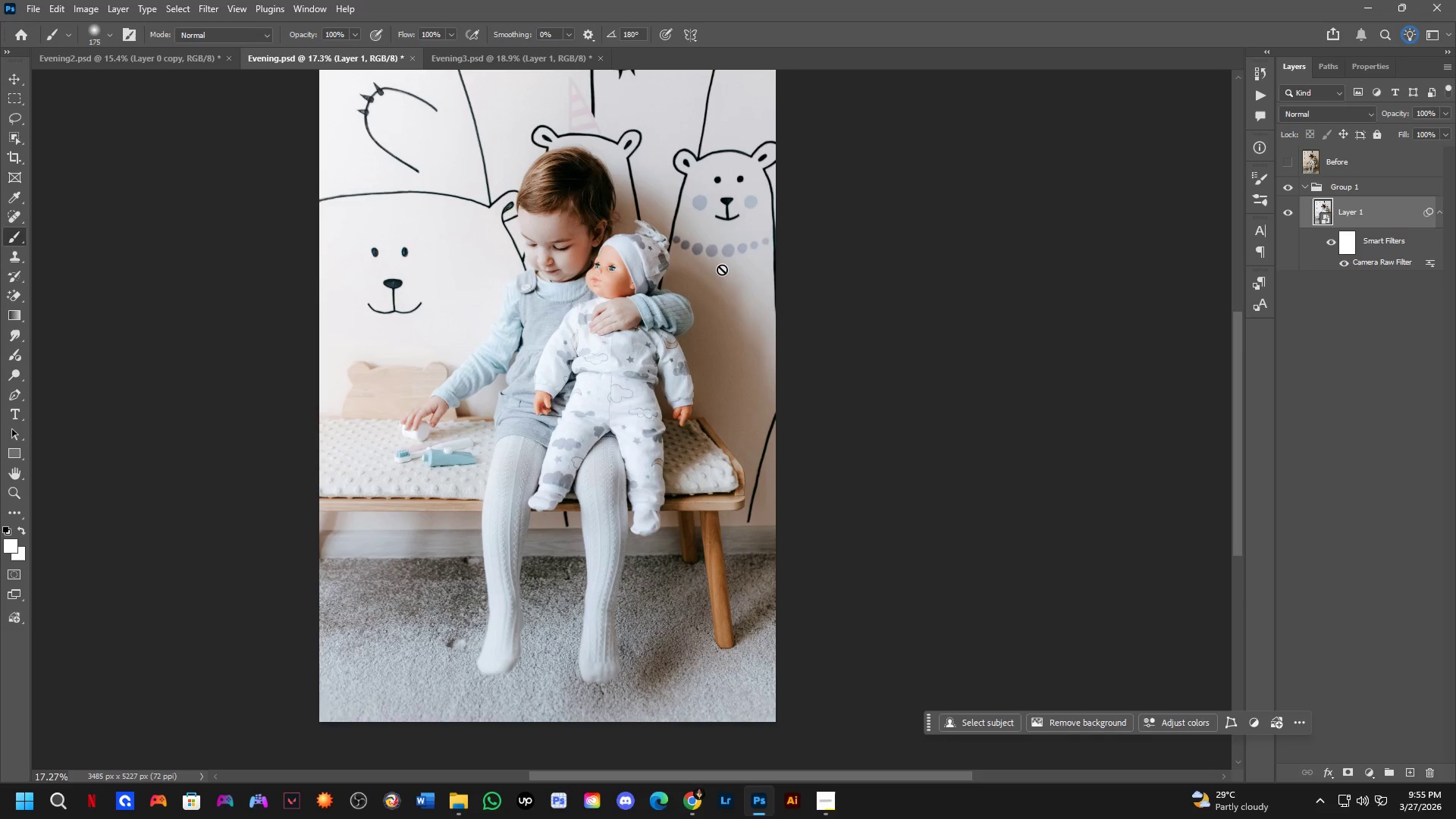 
key(Control+ControlLeft)
 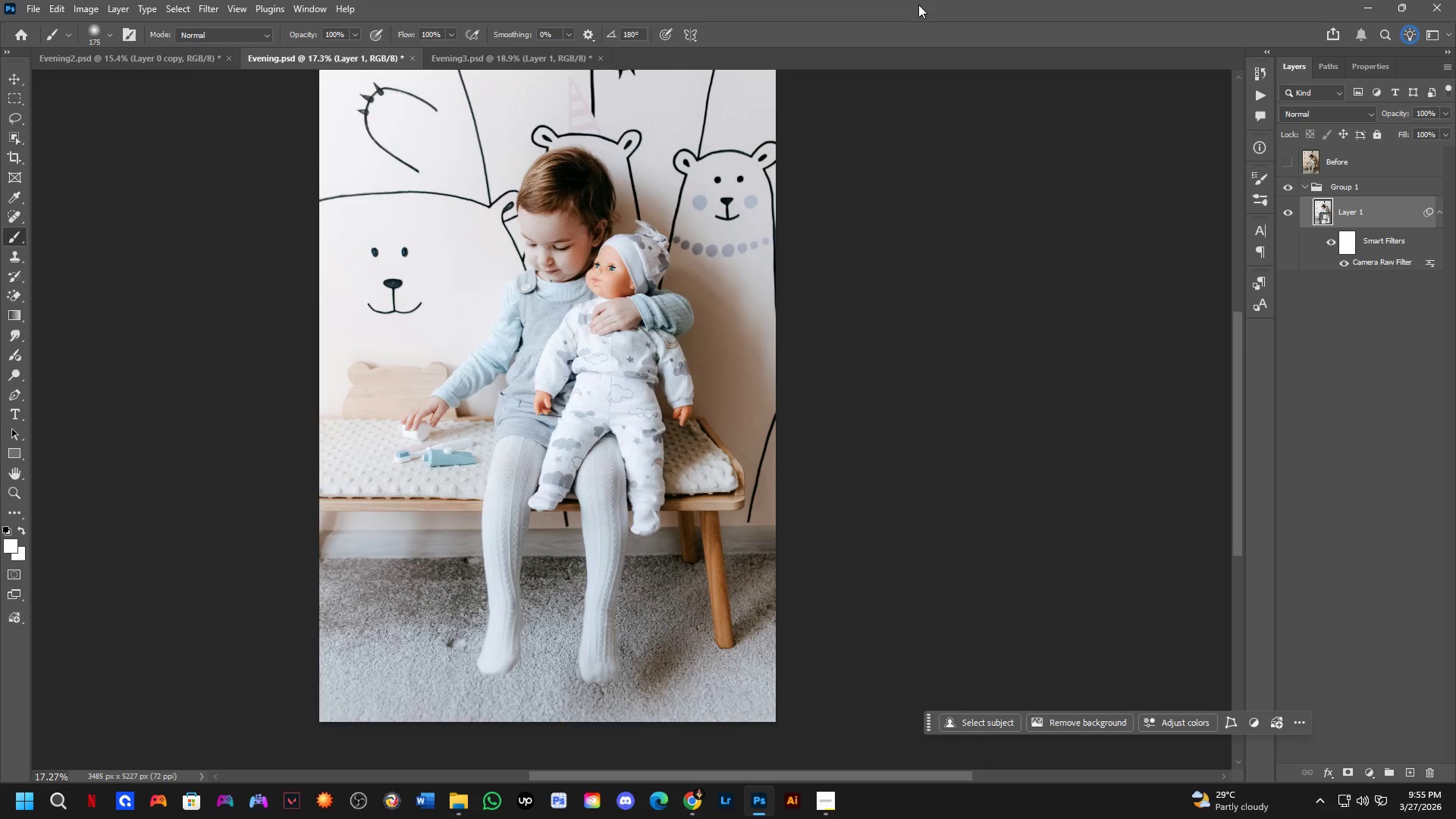 
key(Control+Tab)
 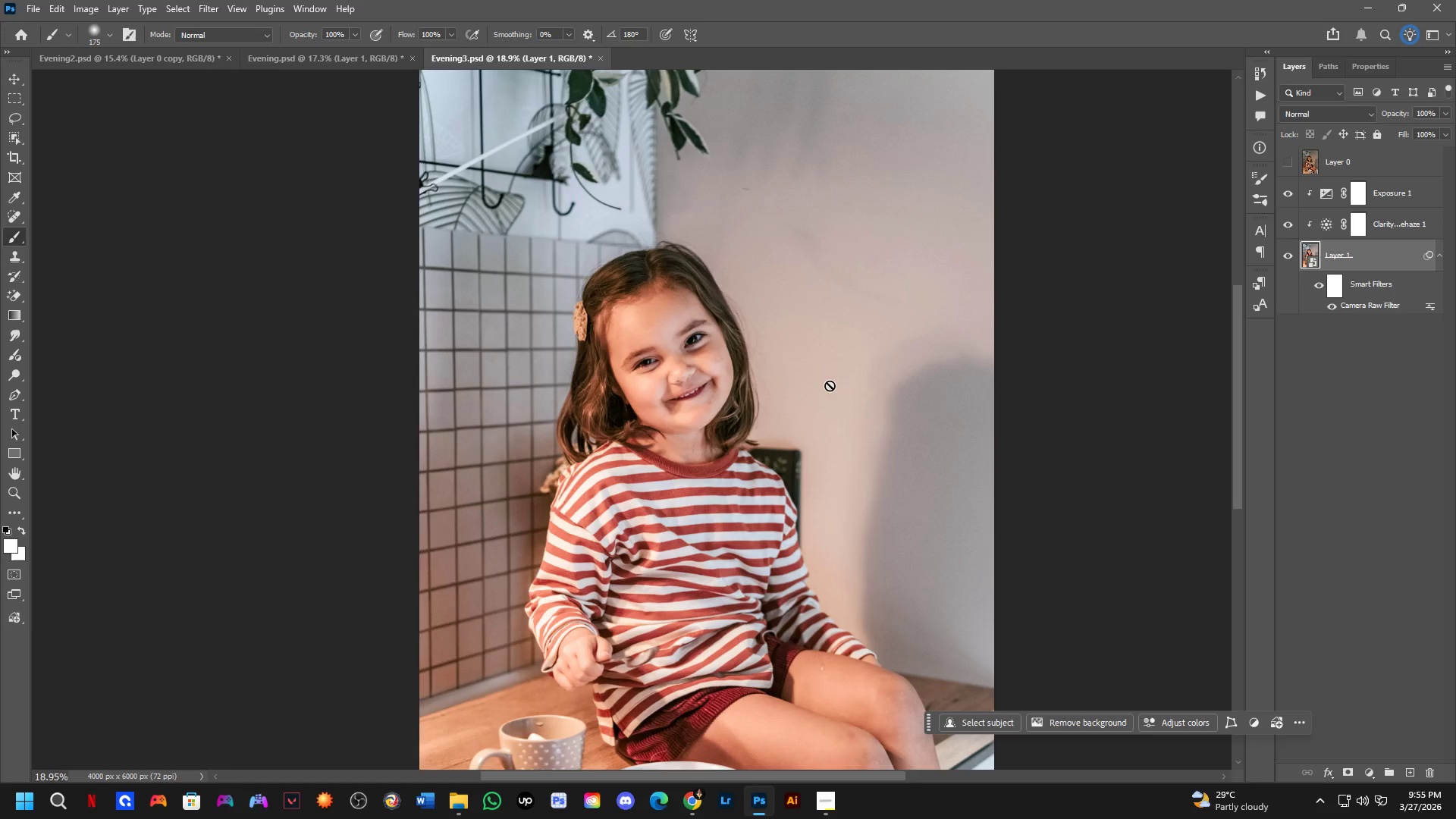 
key(Control+ControlLeft)
 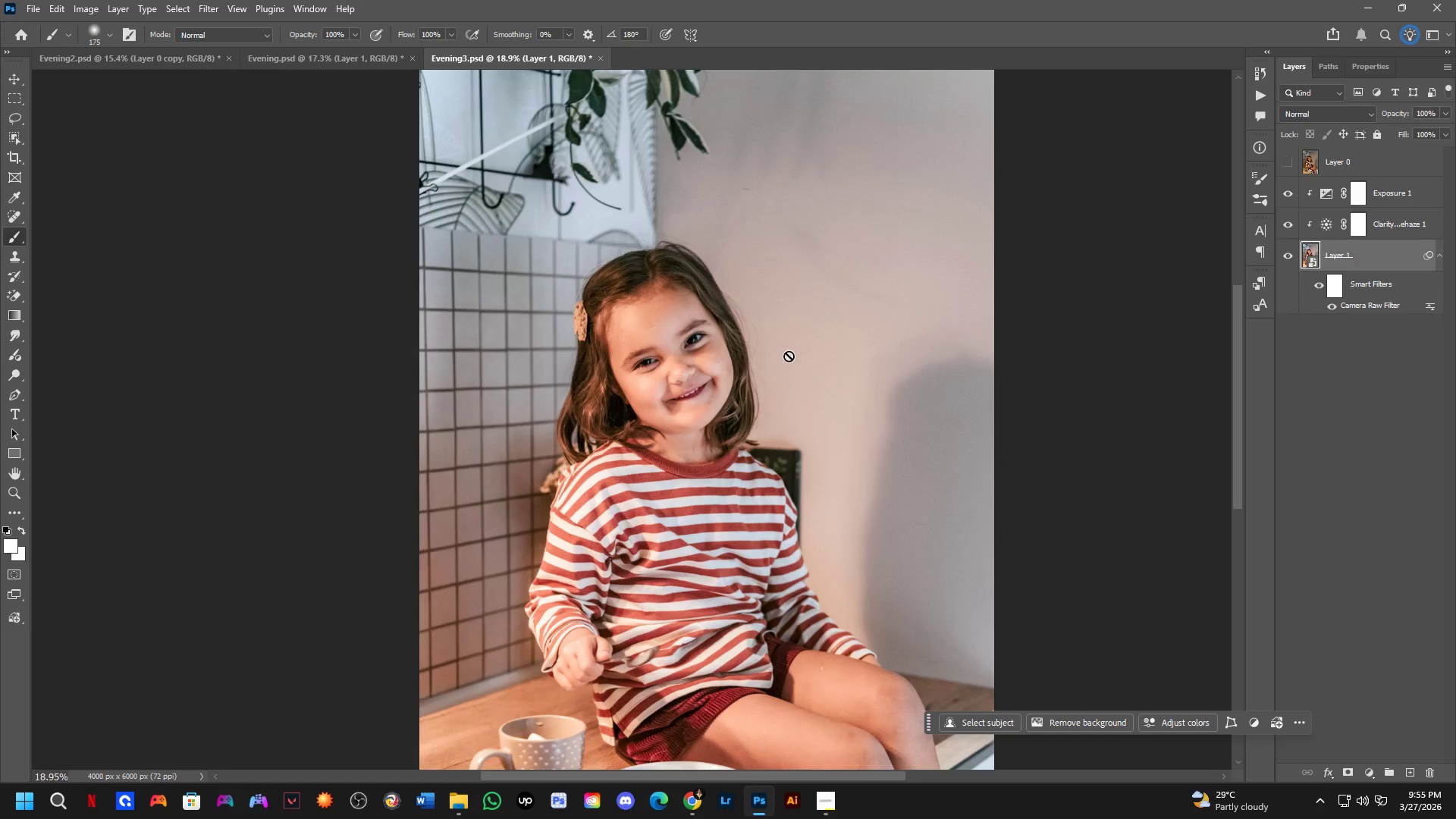 
key(Control+Tab)
 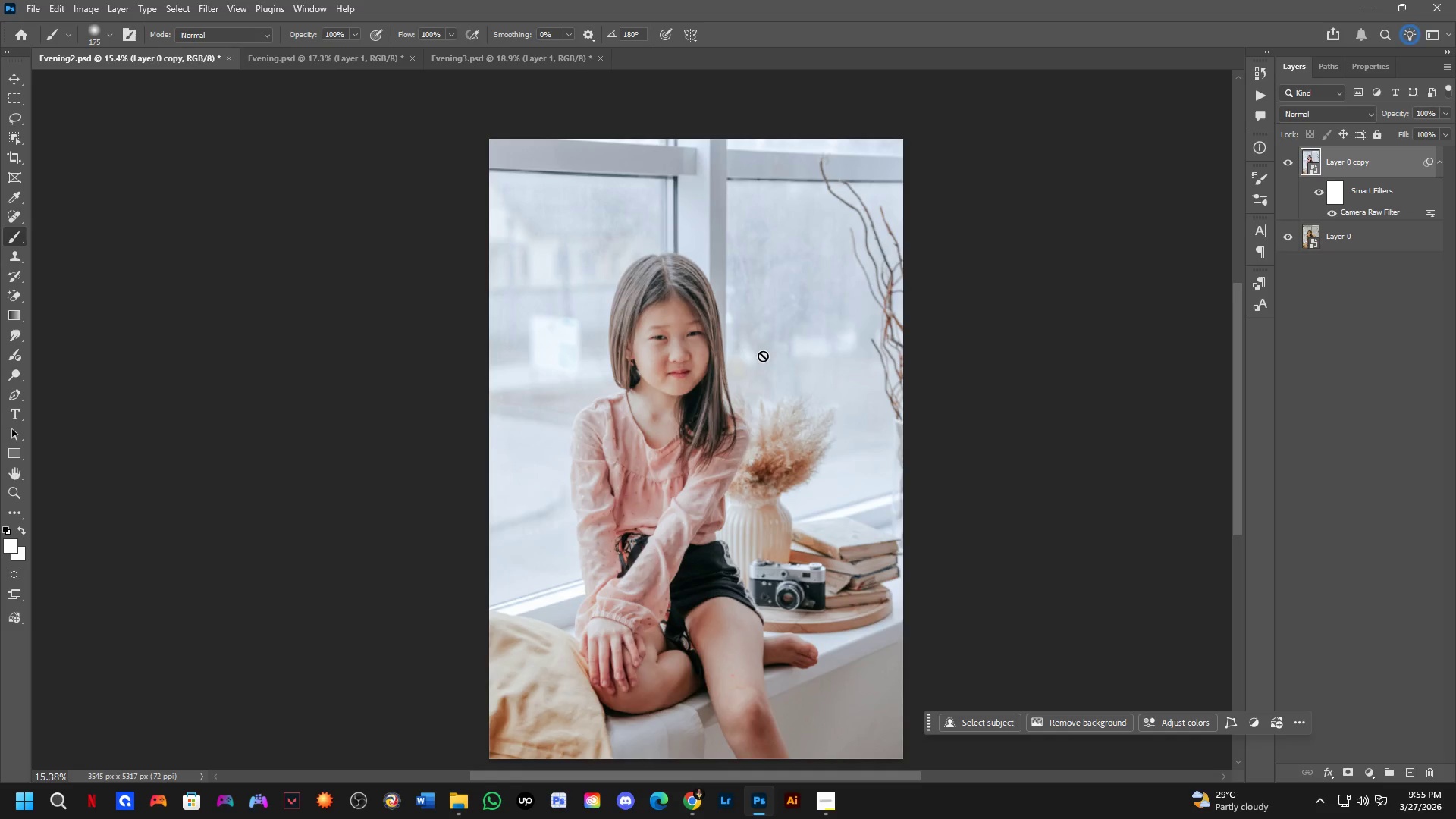 
key(Control+ControlLeft)
 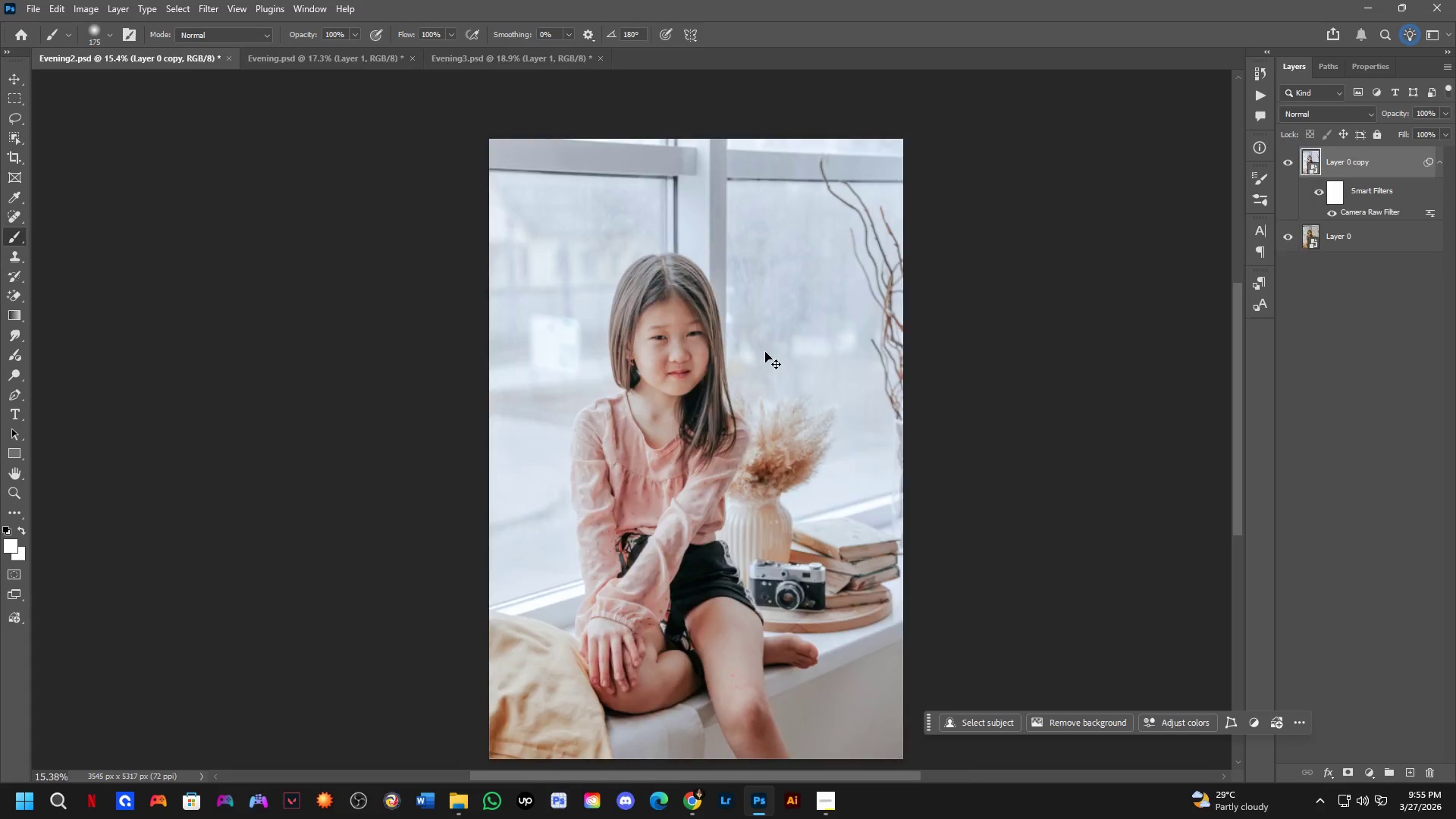 
key(Control+Tab)
 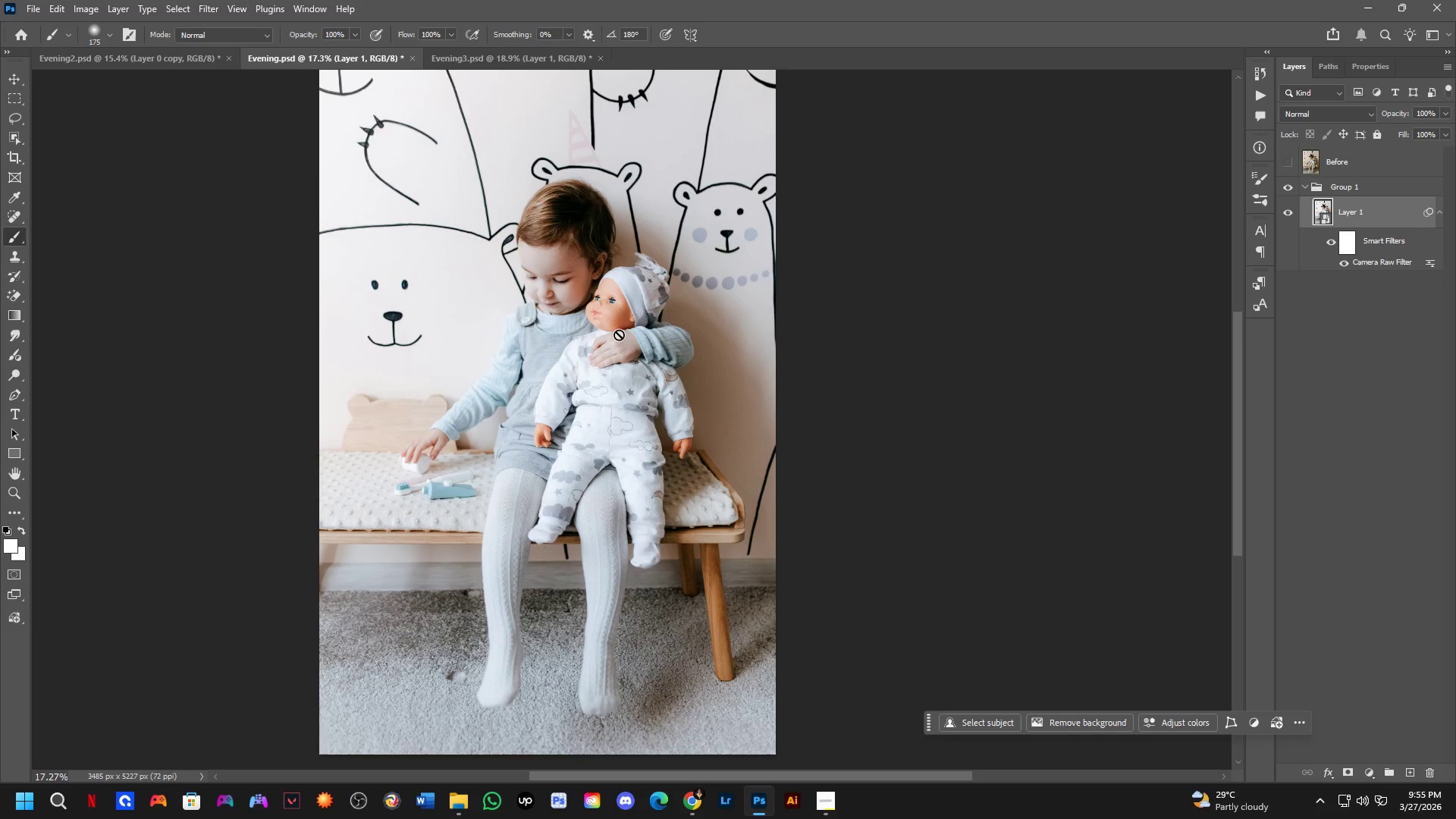 
key(Control+ControlLeft)
 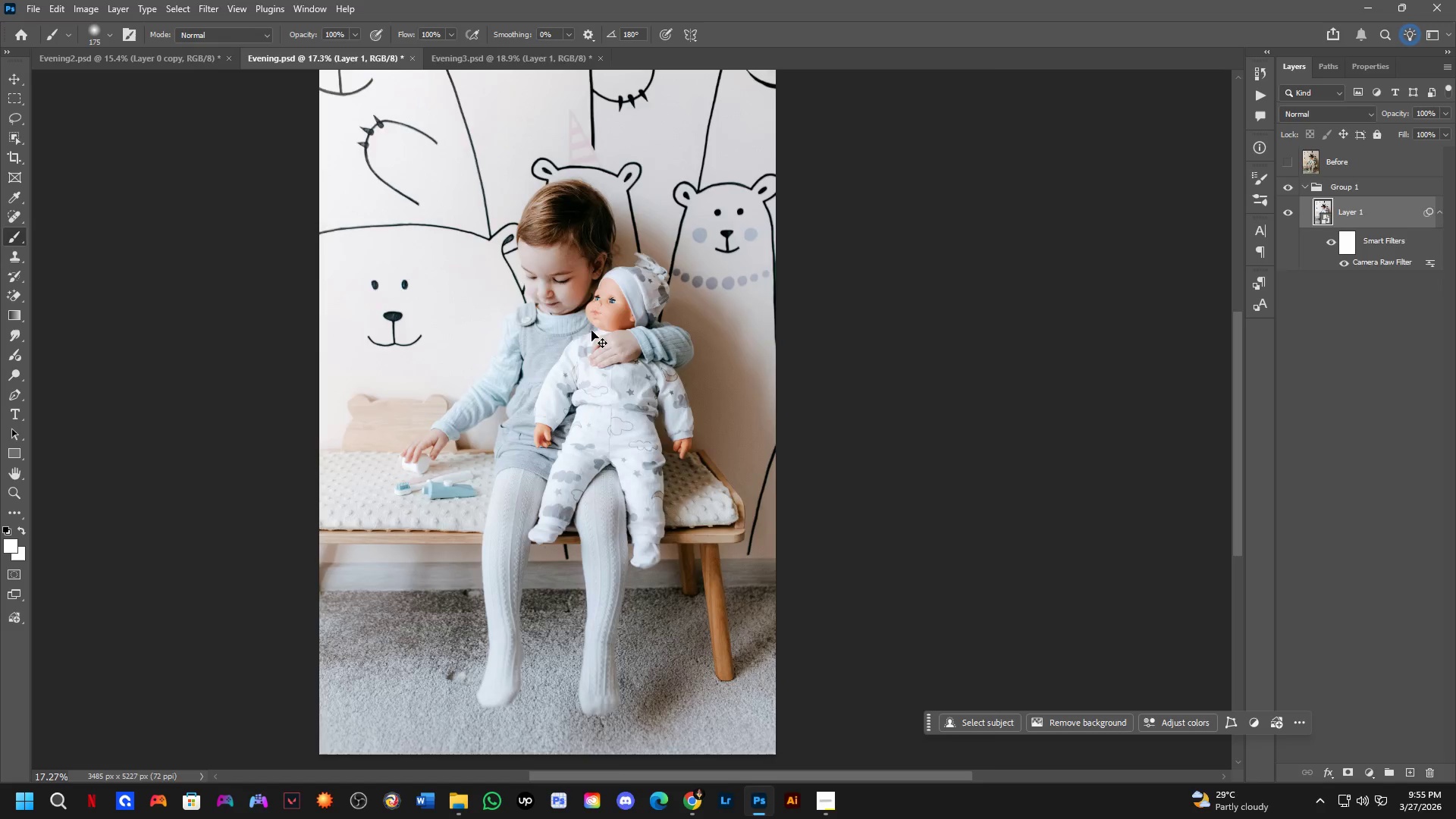 
key(Control+Tab)
 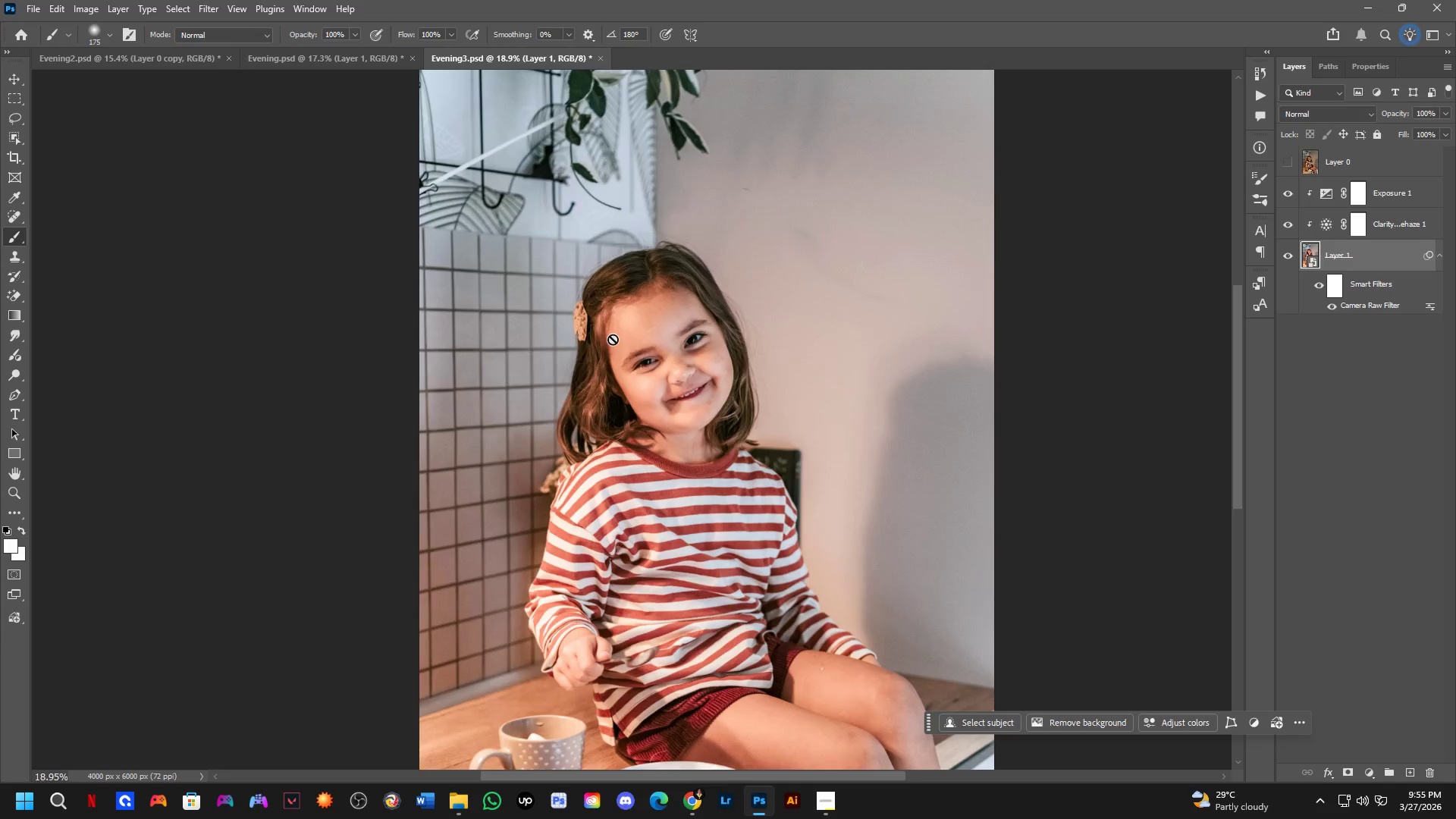 
hold_key(key=Space, duration=0.36)
 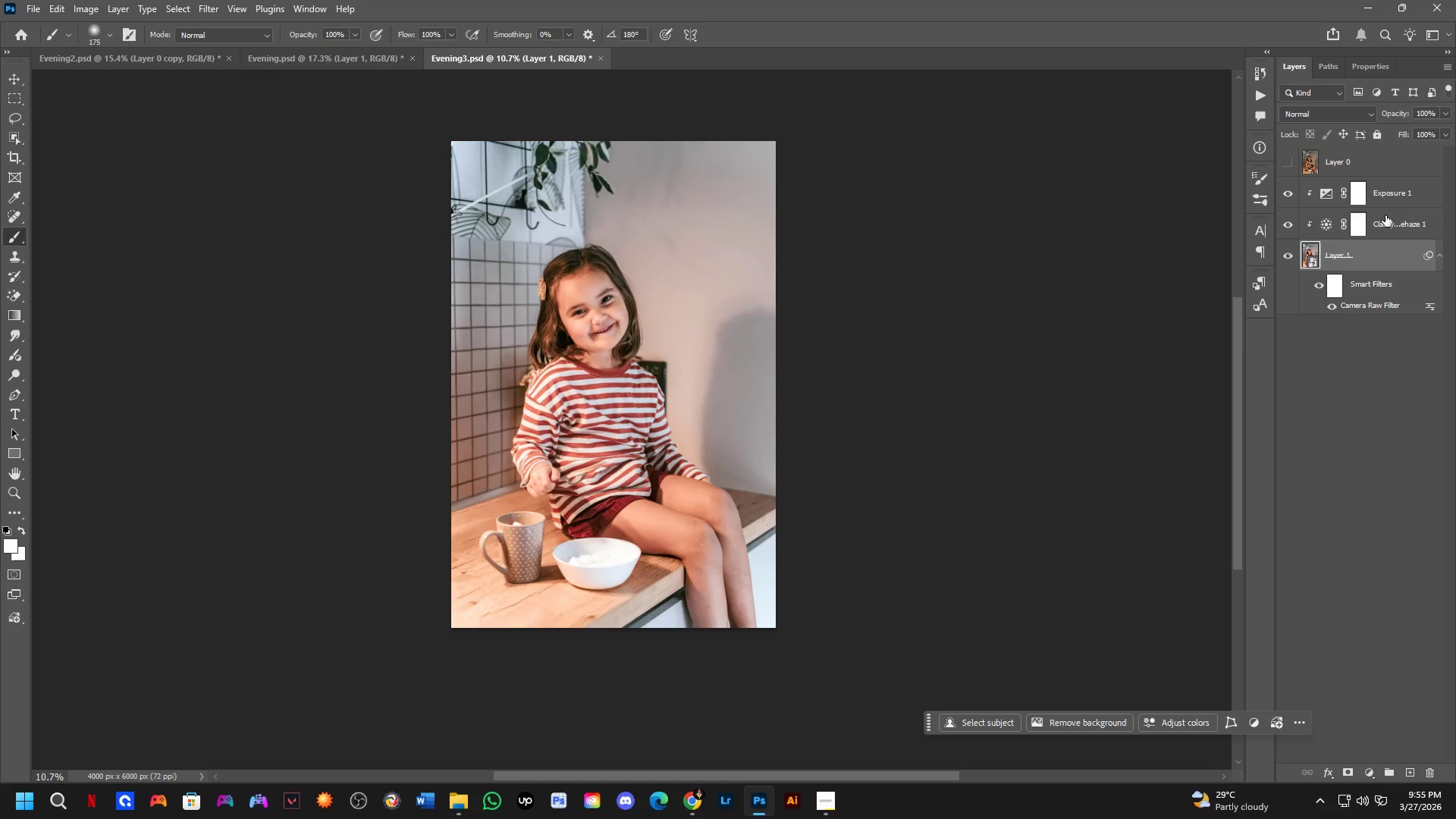 
left_click_drag(start_coordinate=[657, 397], to_coordinate=[630, 377])
 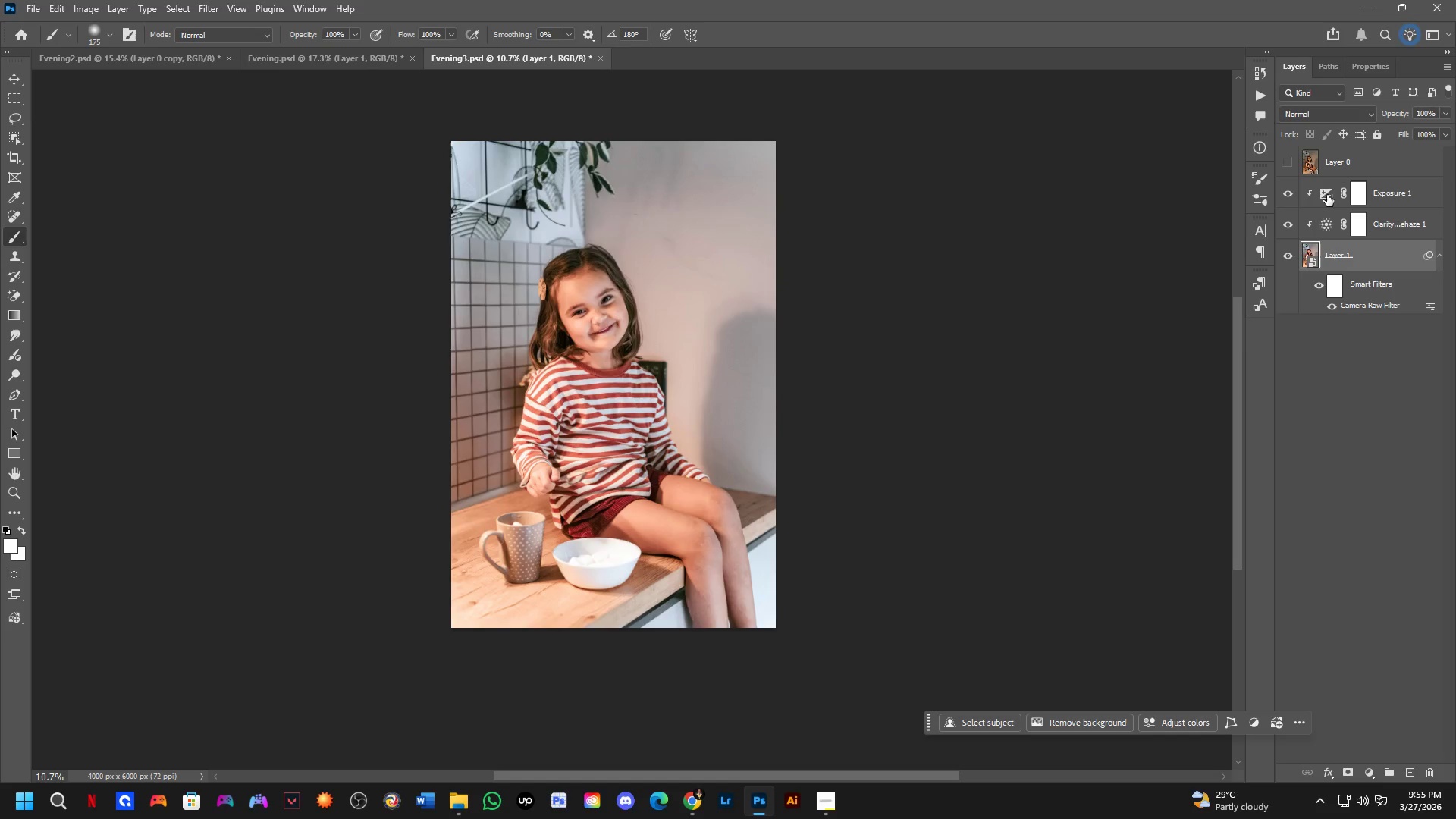 
scroll: coordinate [617, 346], scroll_direction: down, amount: 6.0
 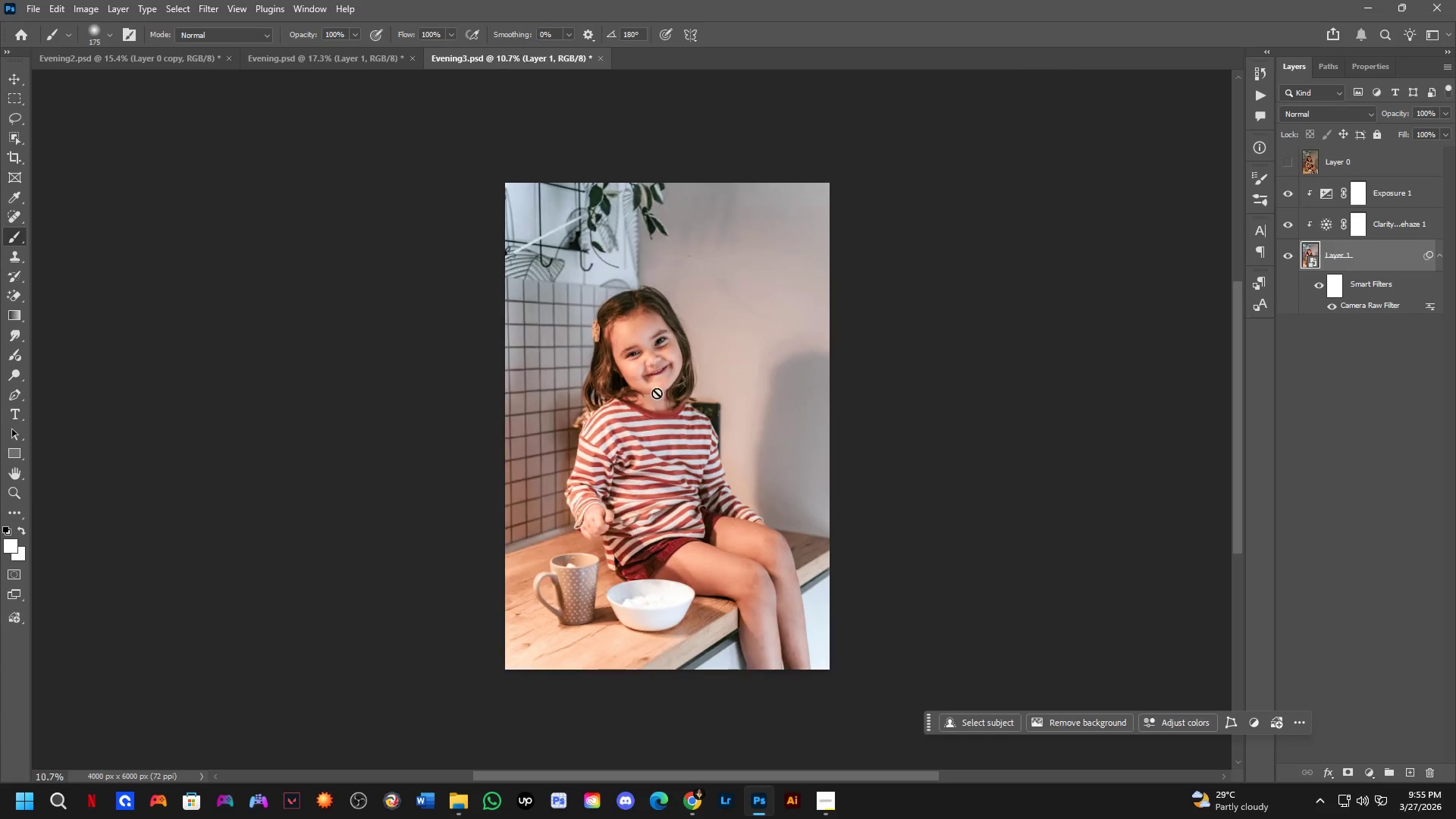 
left_click_drag(start_coordinate=[1291, 191], to_coordinate=[1288, 220])
 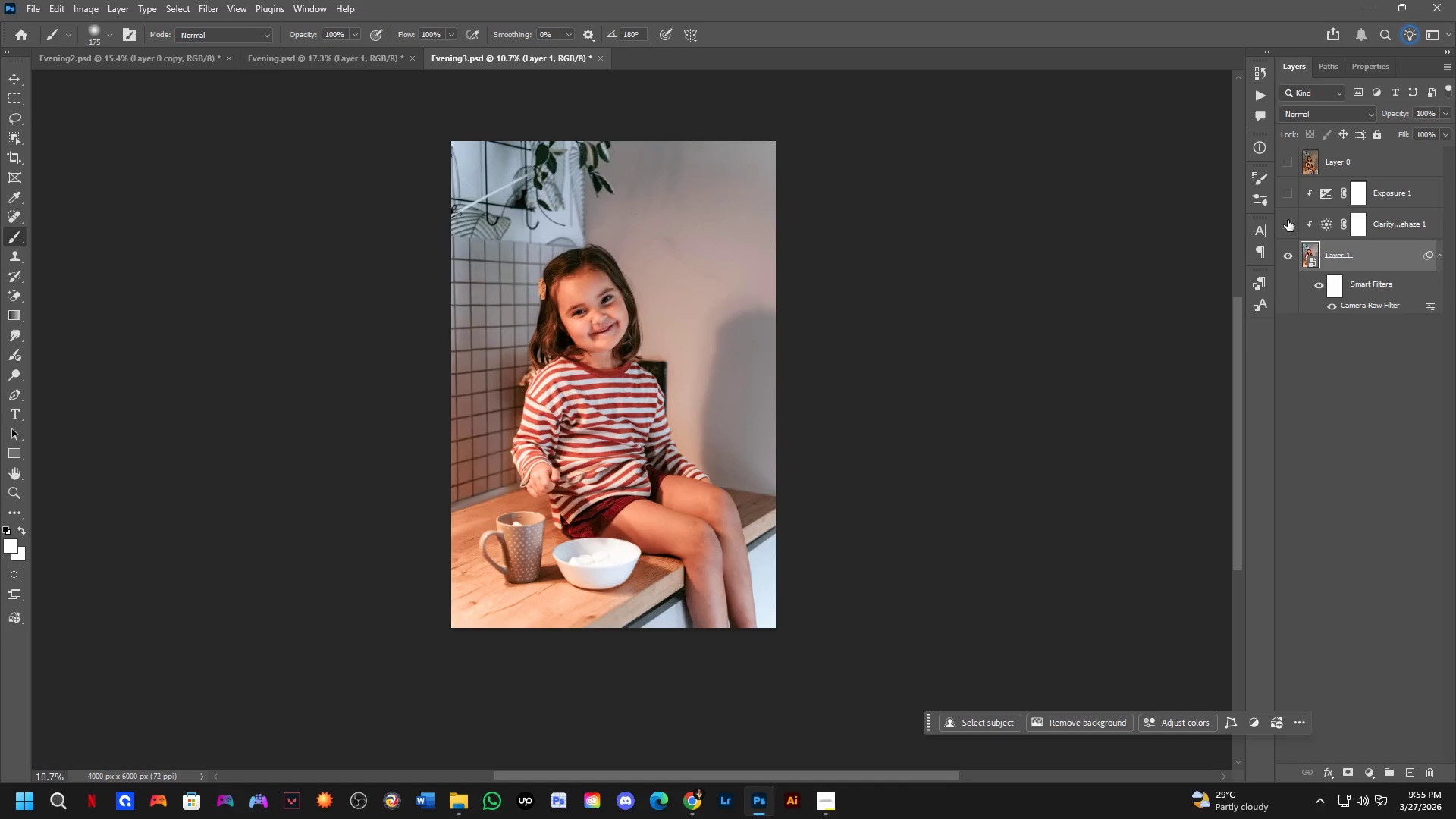 
left_click_drag(start_coordinate=[1288, 220], to_coordinate=[1288, 206])
 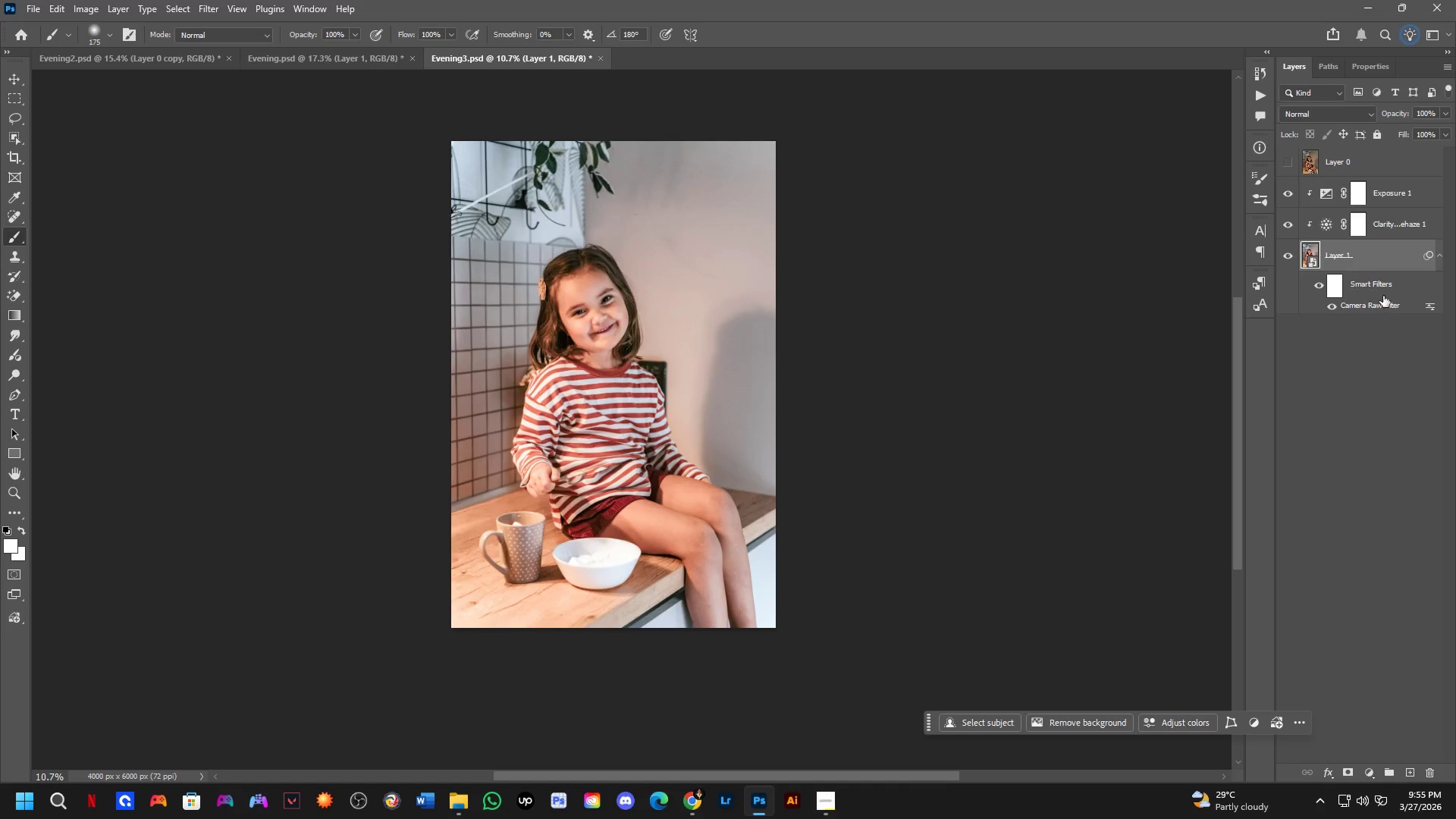 
double_click([1390, 309])
 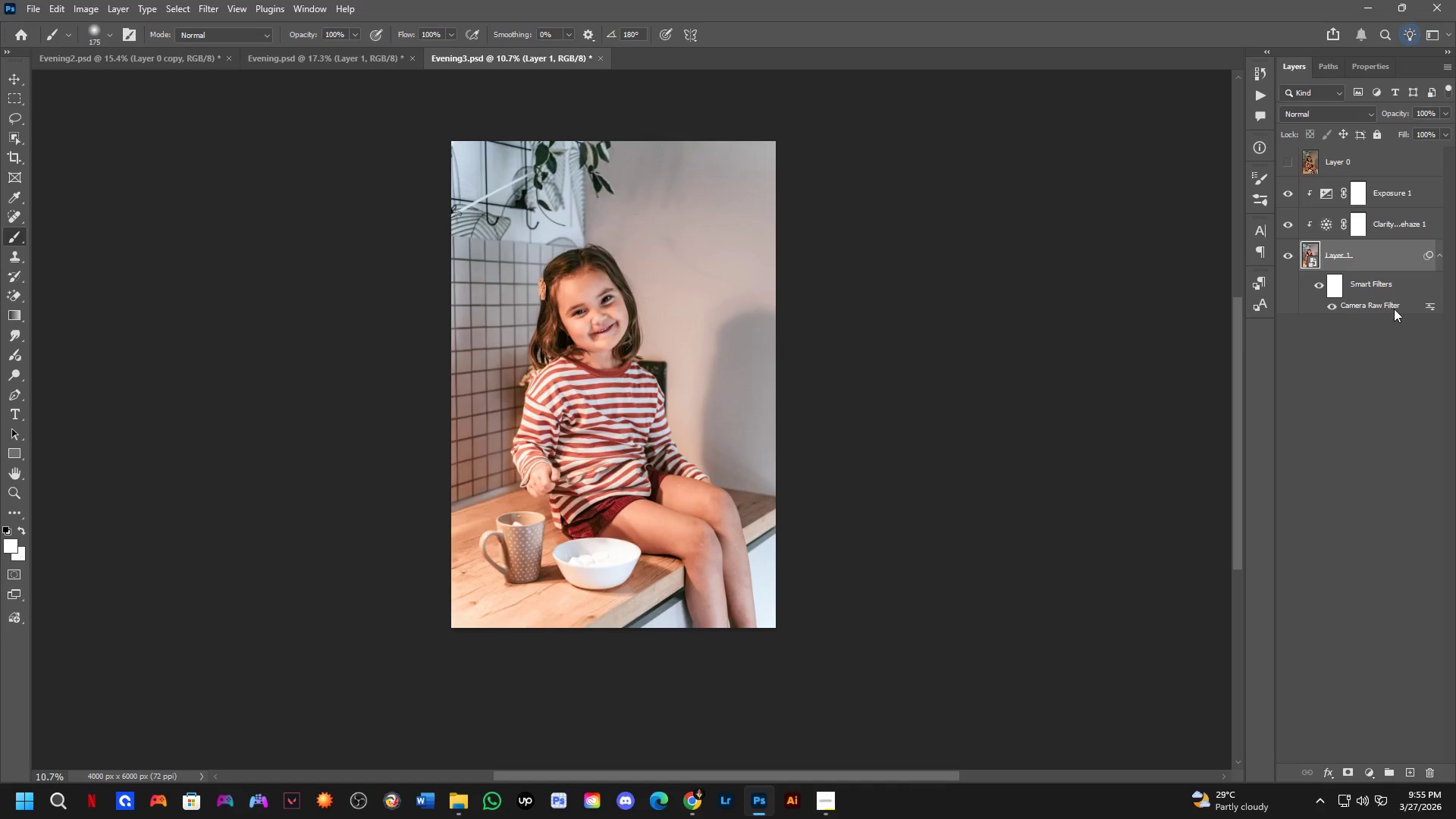 
mouse_move([1385, 309])
 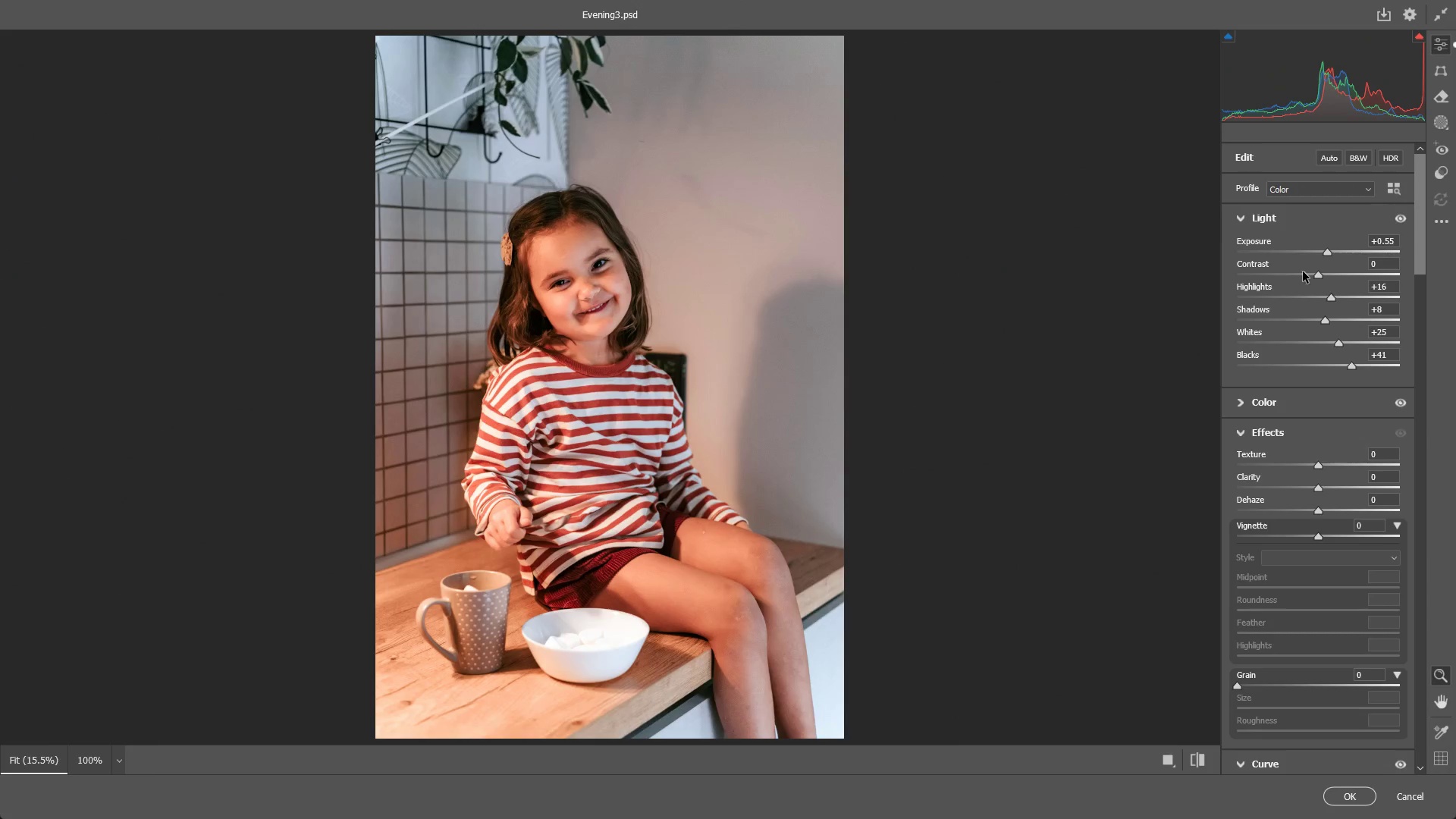 
scroll: coordinate [1338, 330], scroll_direction: up, amount: 3.0
 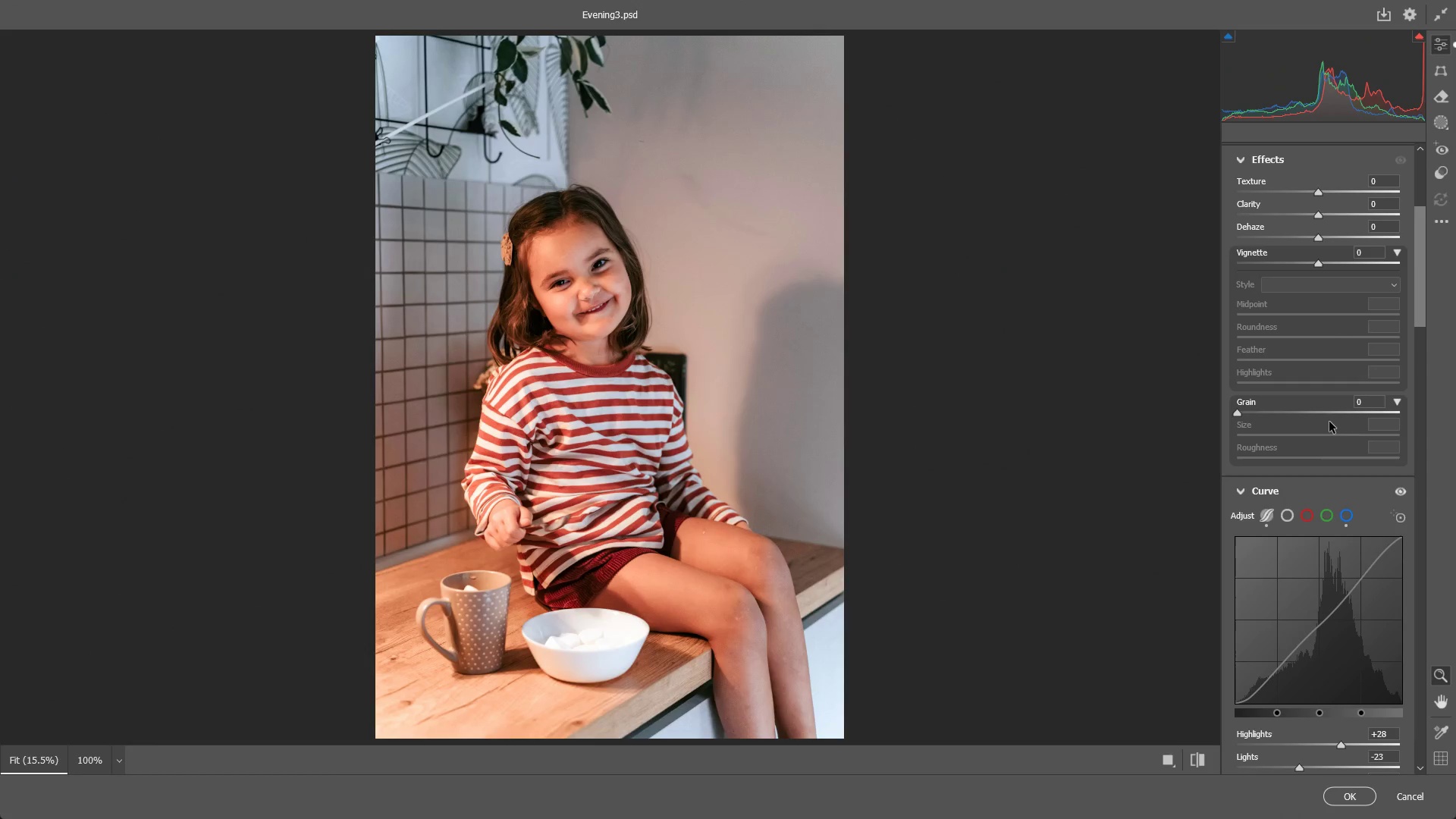 
scroll: coordinate [1323, 453], scroll_direction: down, amount: 16.0
 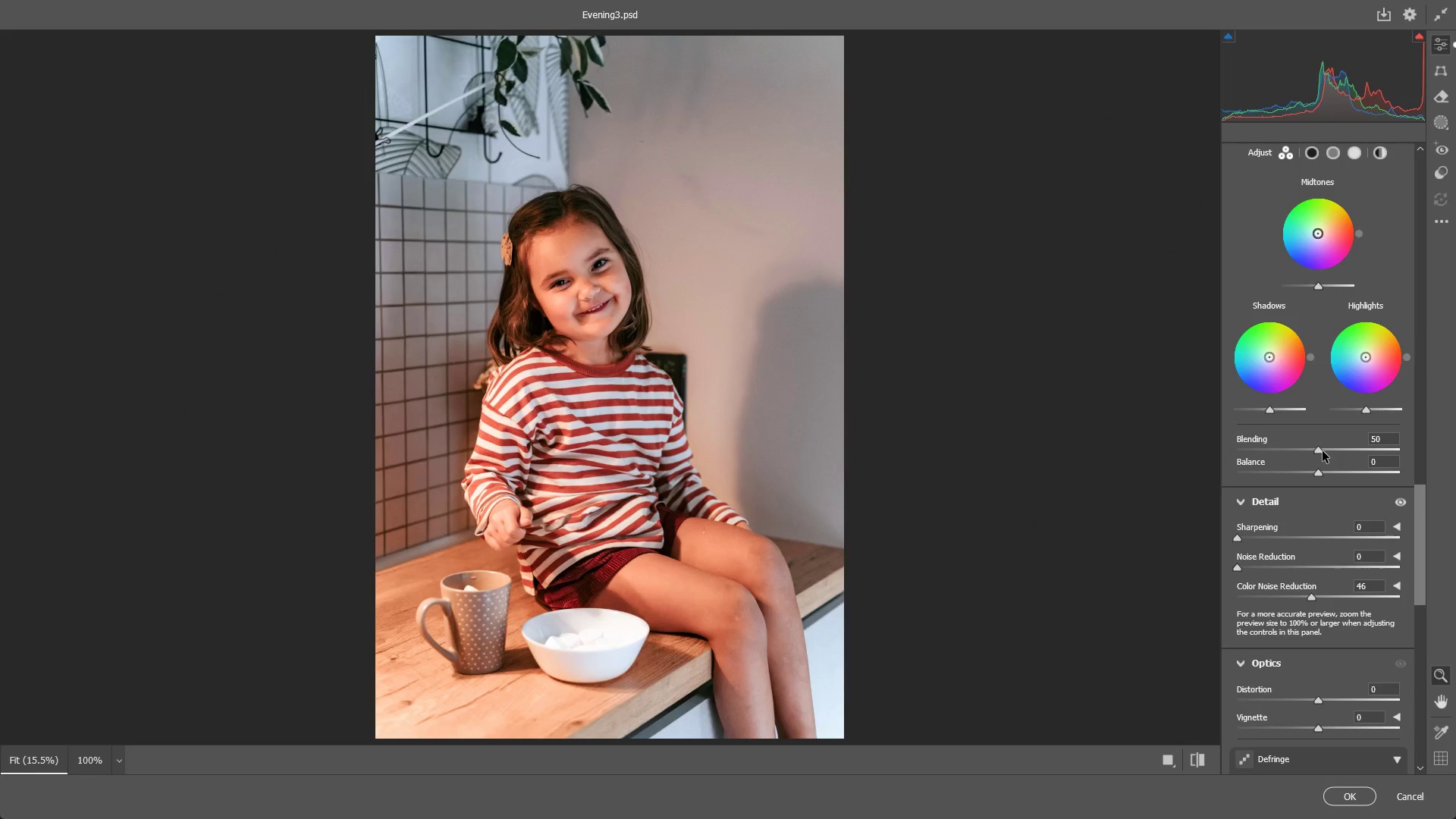 
scroll: coordinate [1332, 408], scroll_direction: up, amount: 25.0
 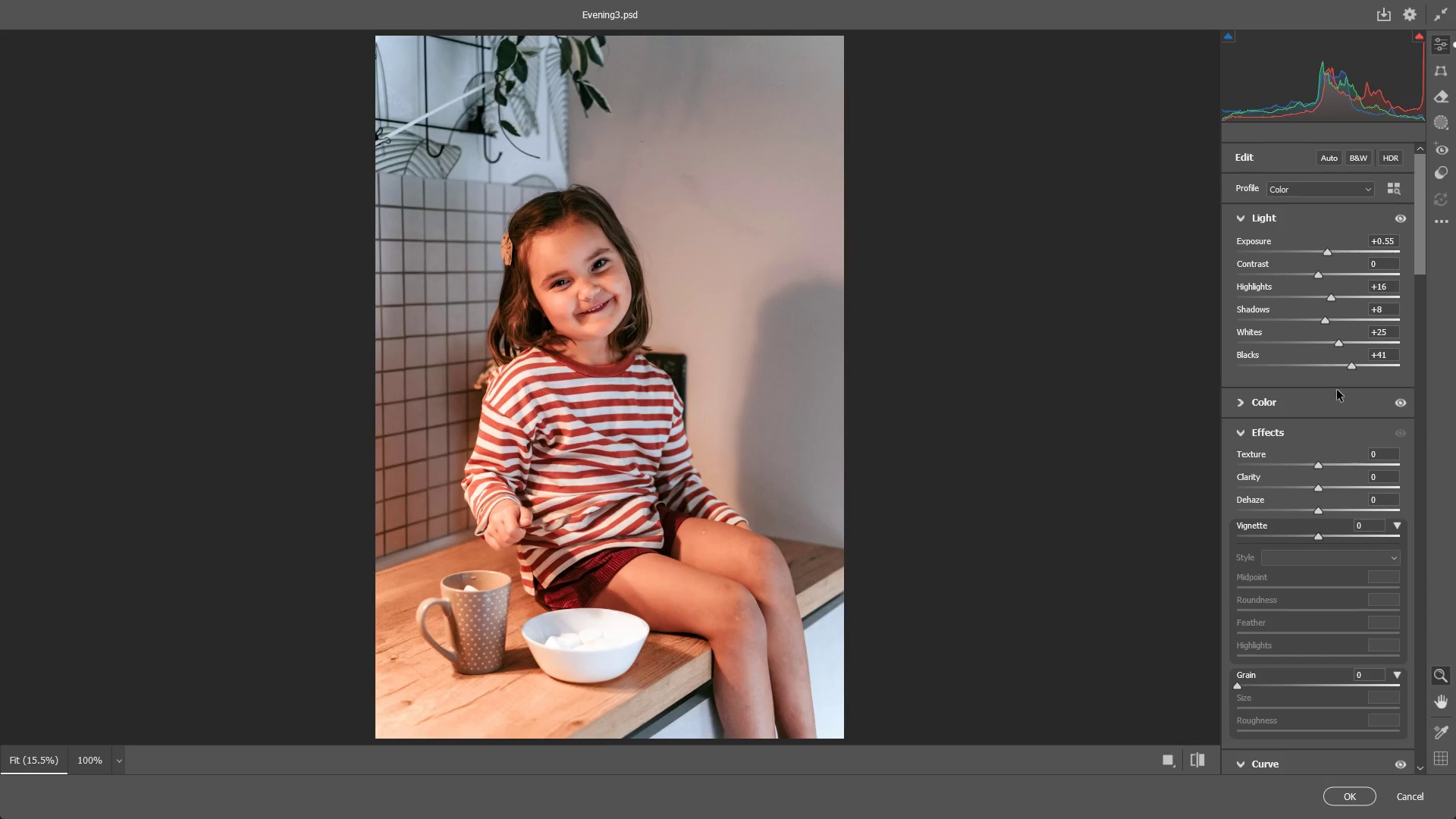 
scroll: coordinate [1319, 516], scroll_direction: down, amount: 13.0
 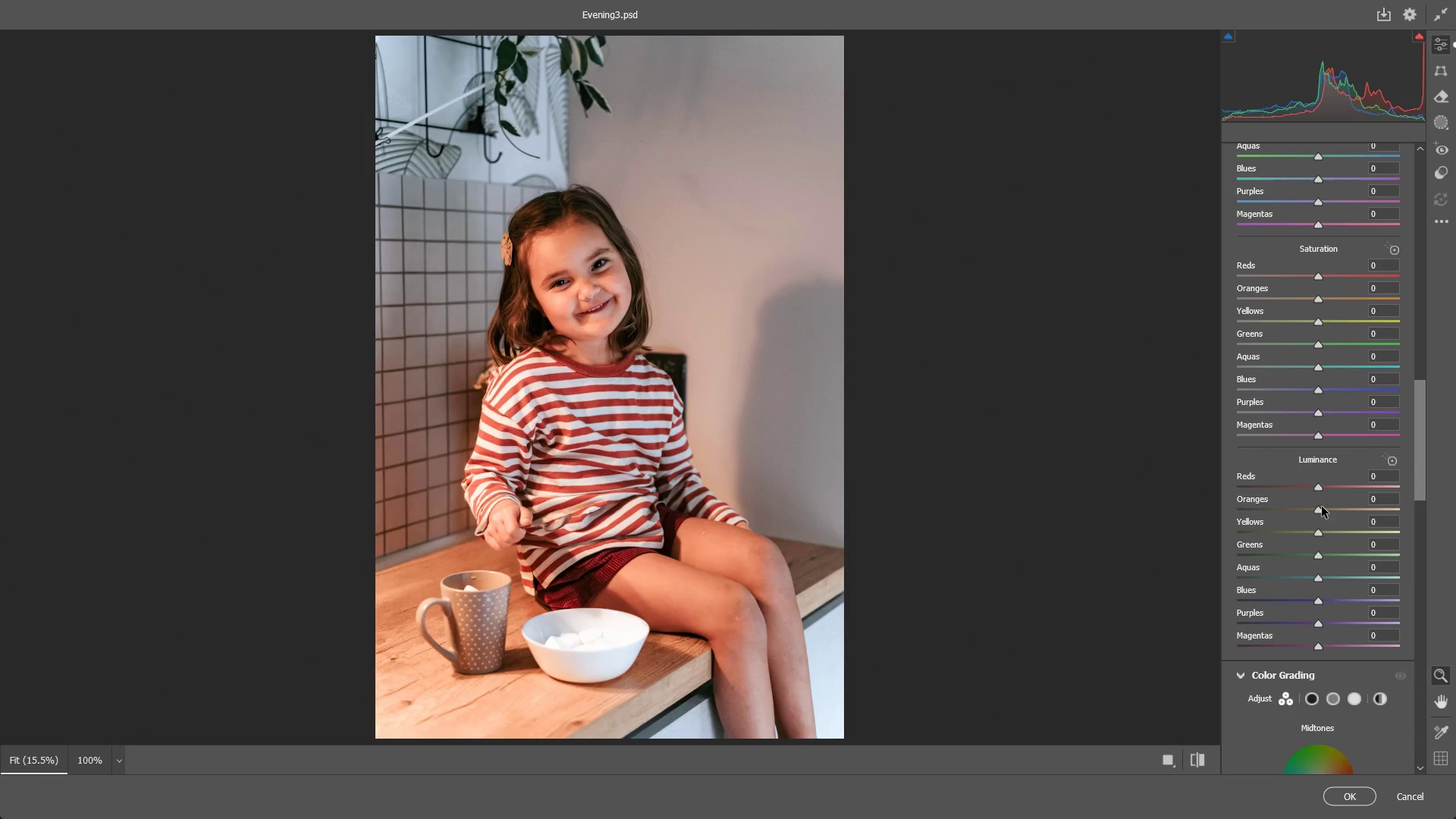 
scroll: coordinate [1303, 418], scroll_direction: up, amount: 18.0
 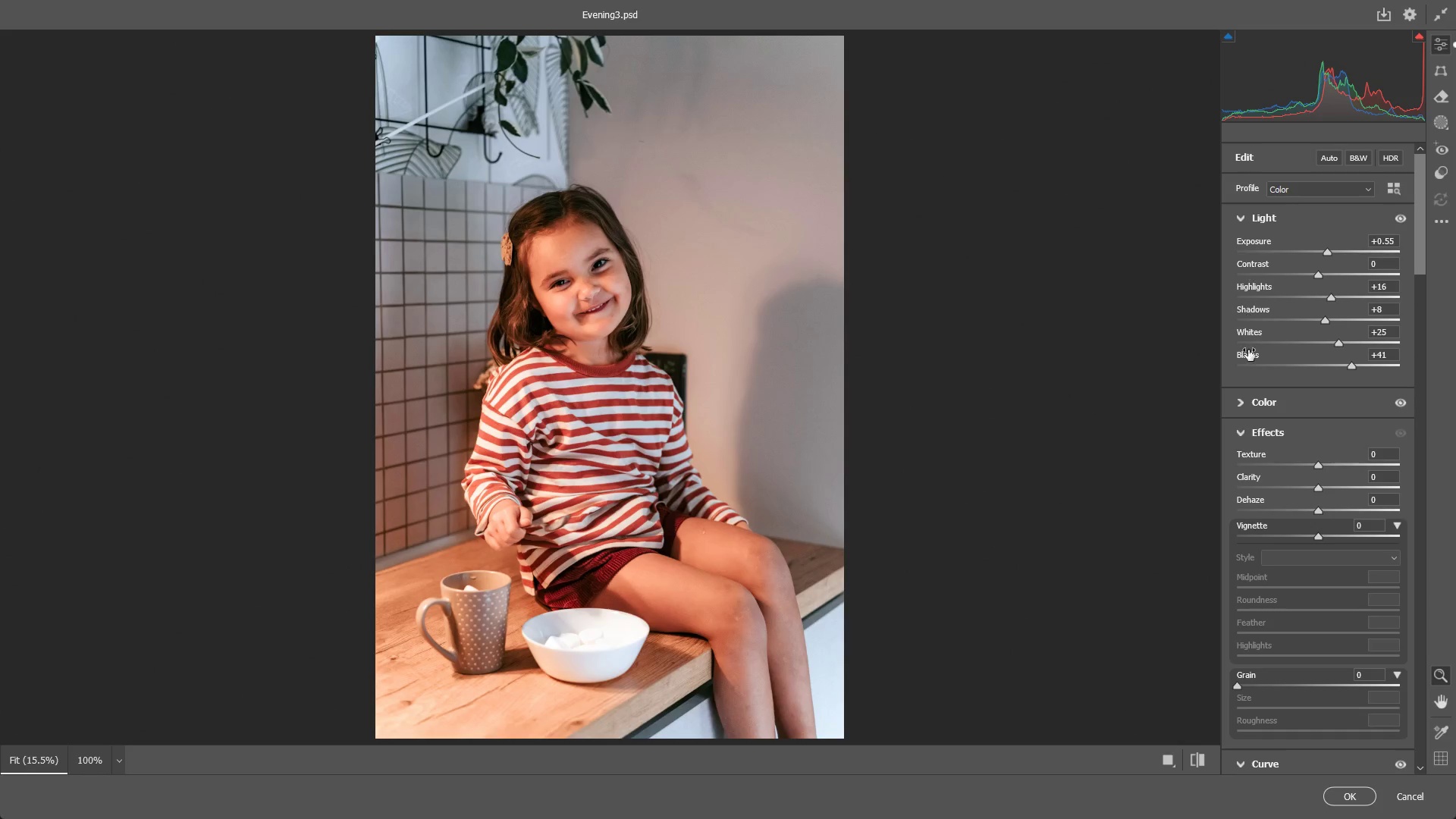 
left_click([1242, 413])
 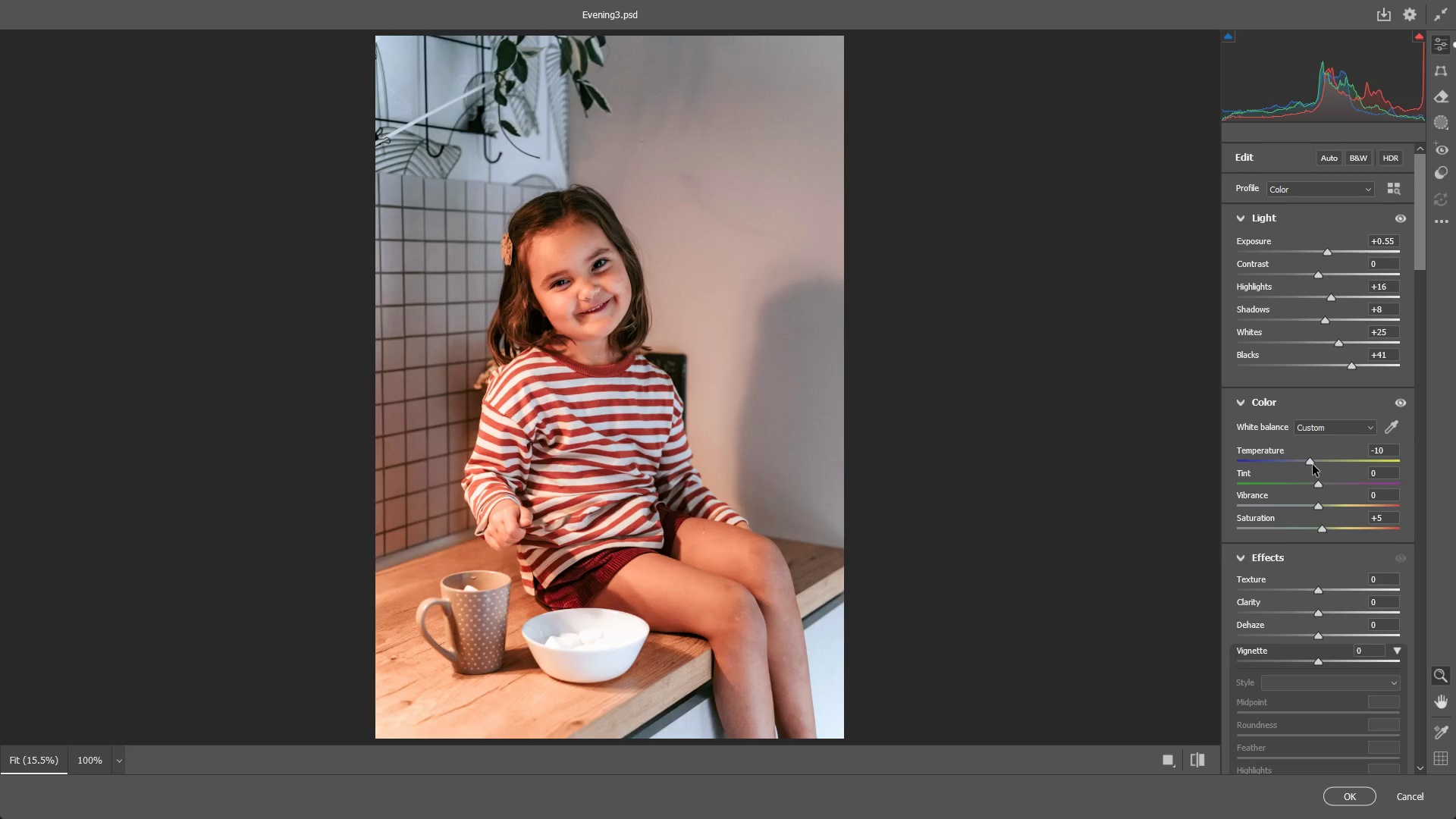 
left_click_drag(start_coordinate=[1310, 464], to_coordinate=[1298, 464])
 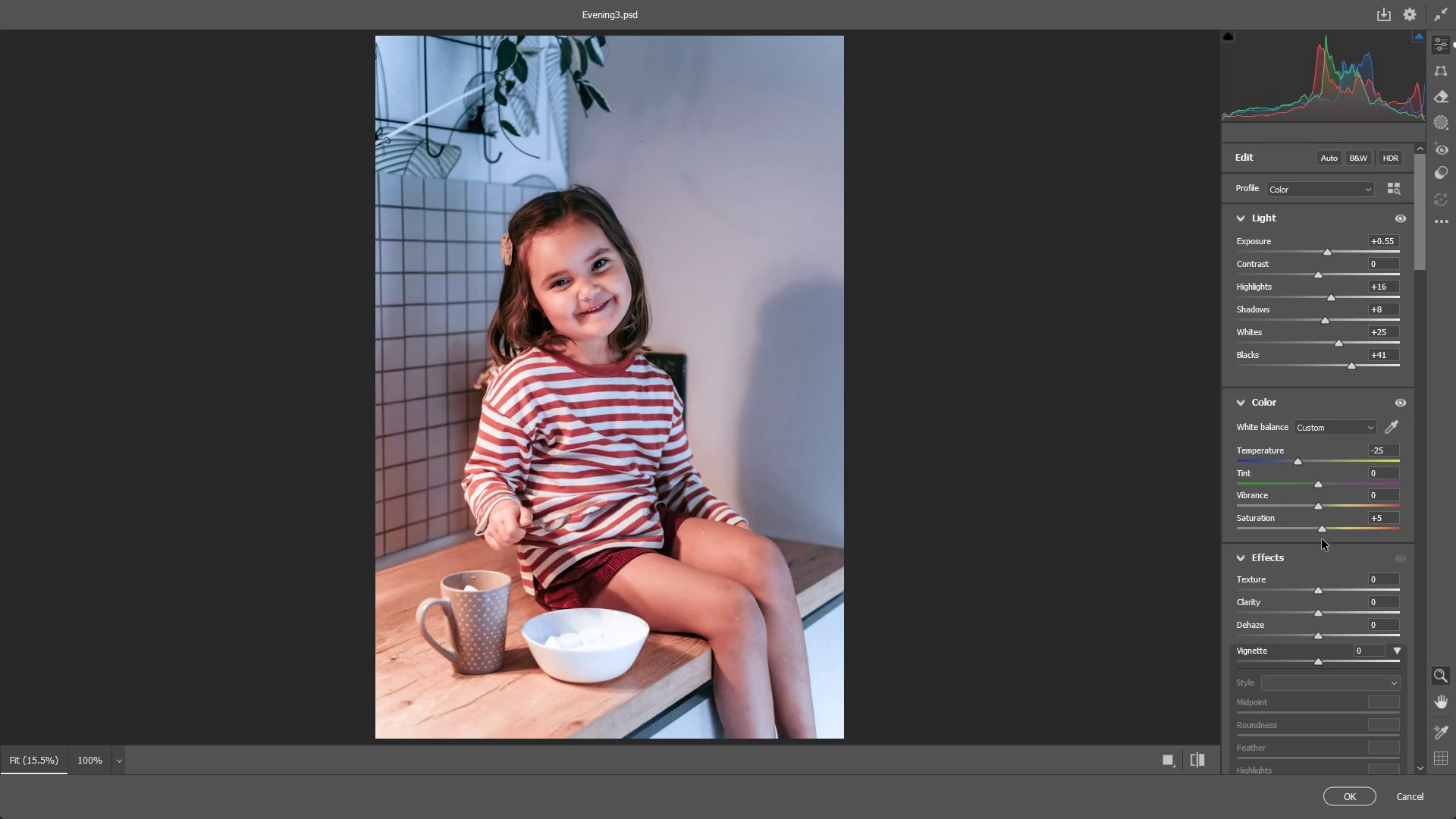 
left_click_drag(start_coordinate=[1323, 532], to_coordinate=[1313, 532])
 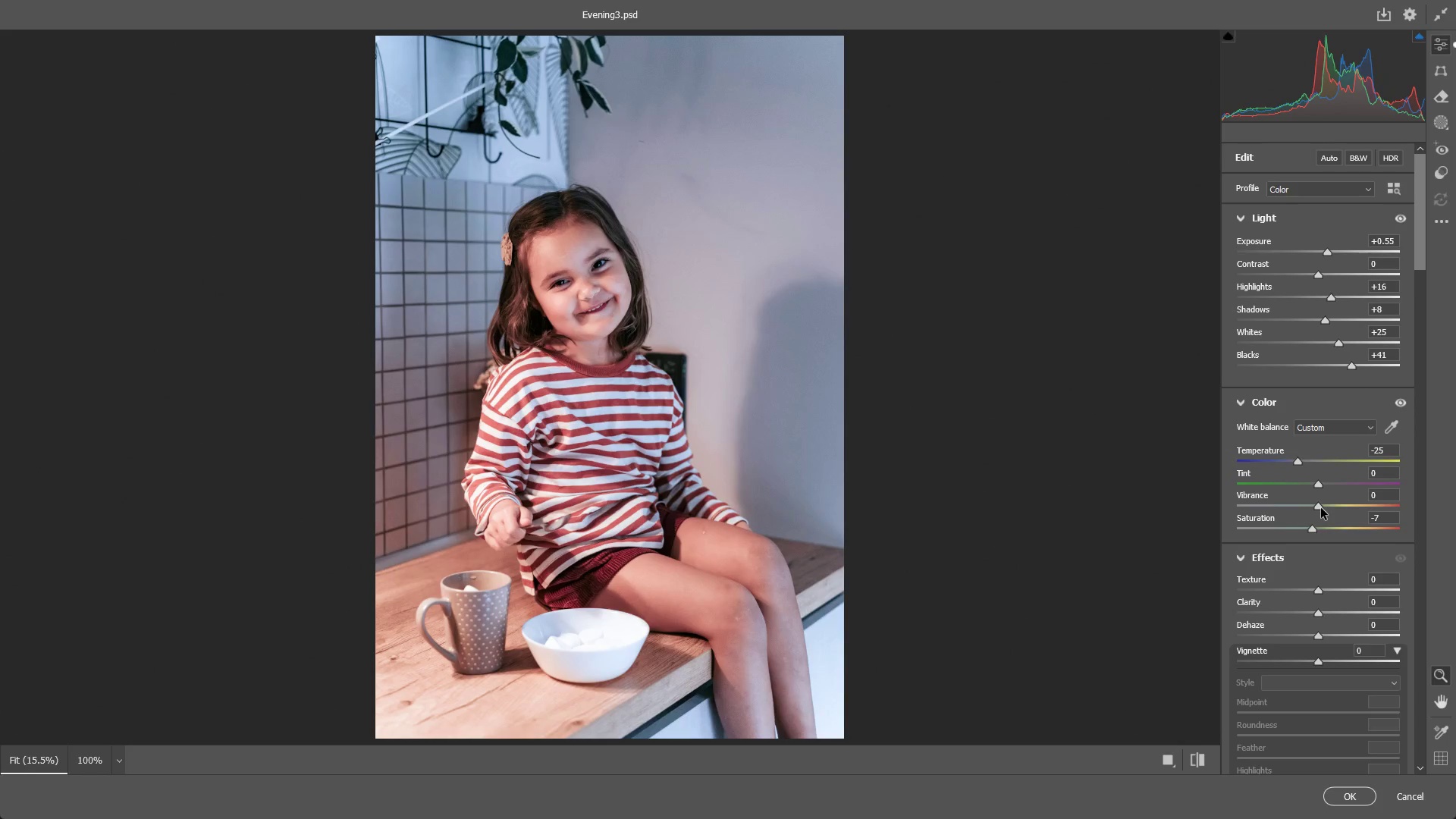 
left_click_drag(start_coordinate=[1321, 508], to_coordinate=[1320, 512])
 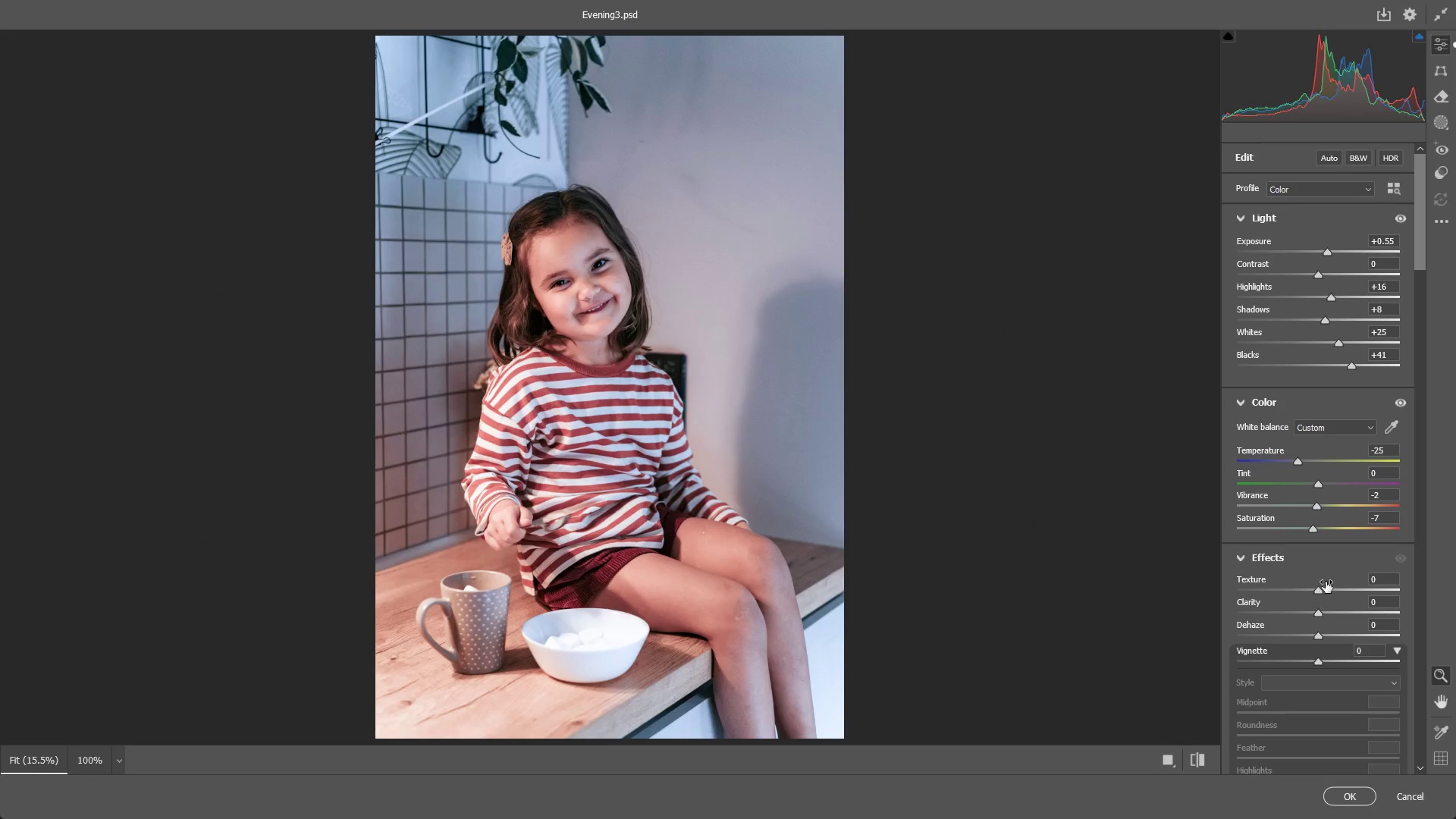 
scroll: coordinate [1335, 617], scroll_direction: down, amount: 6.0
 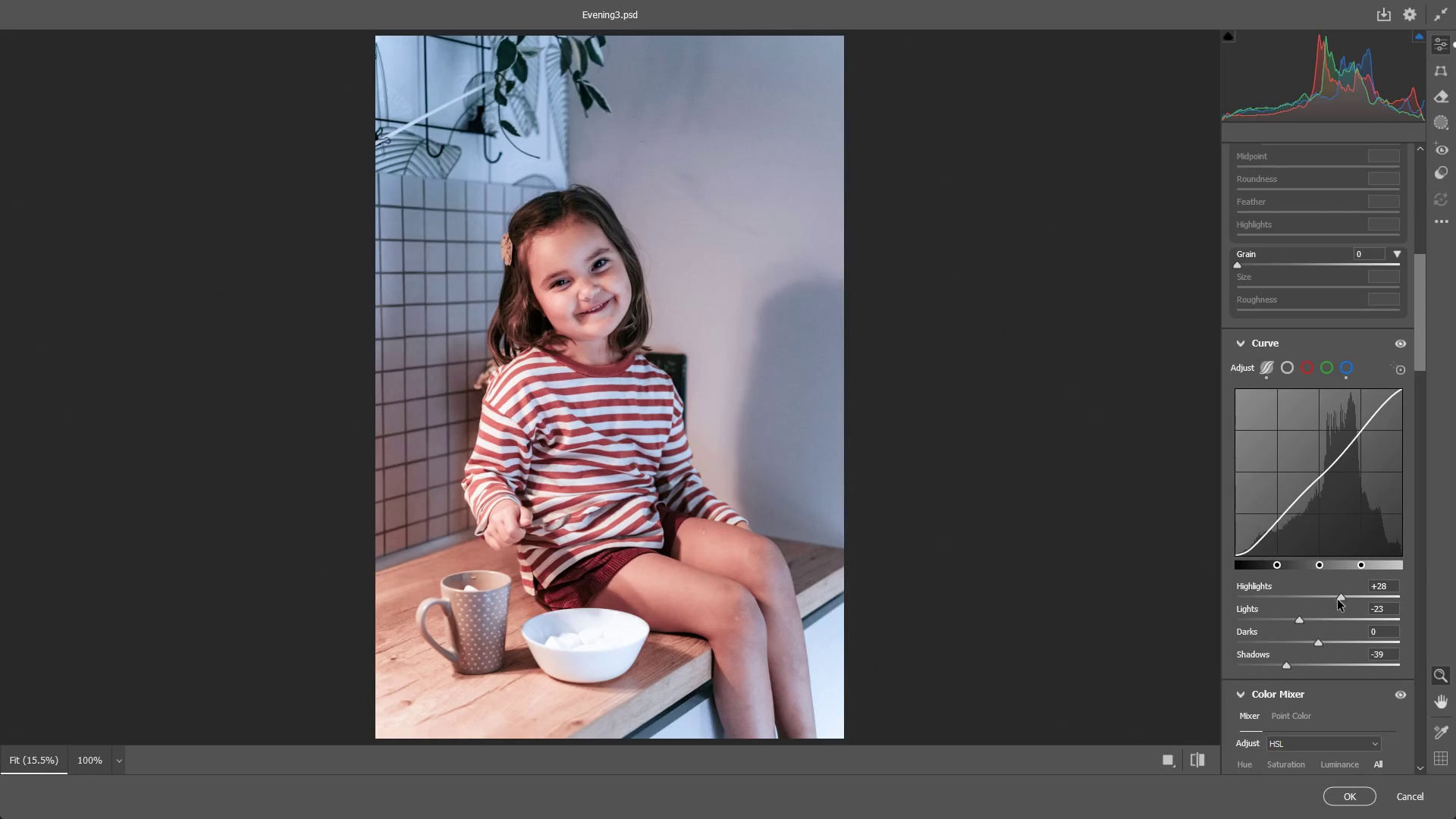 
double_click([1341, 598])
 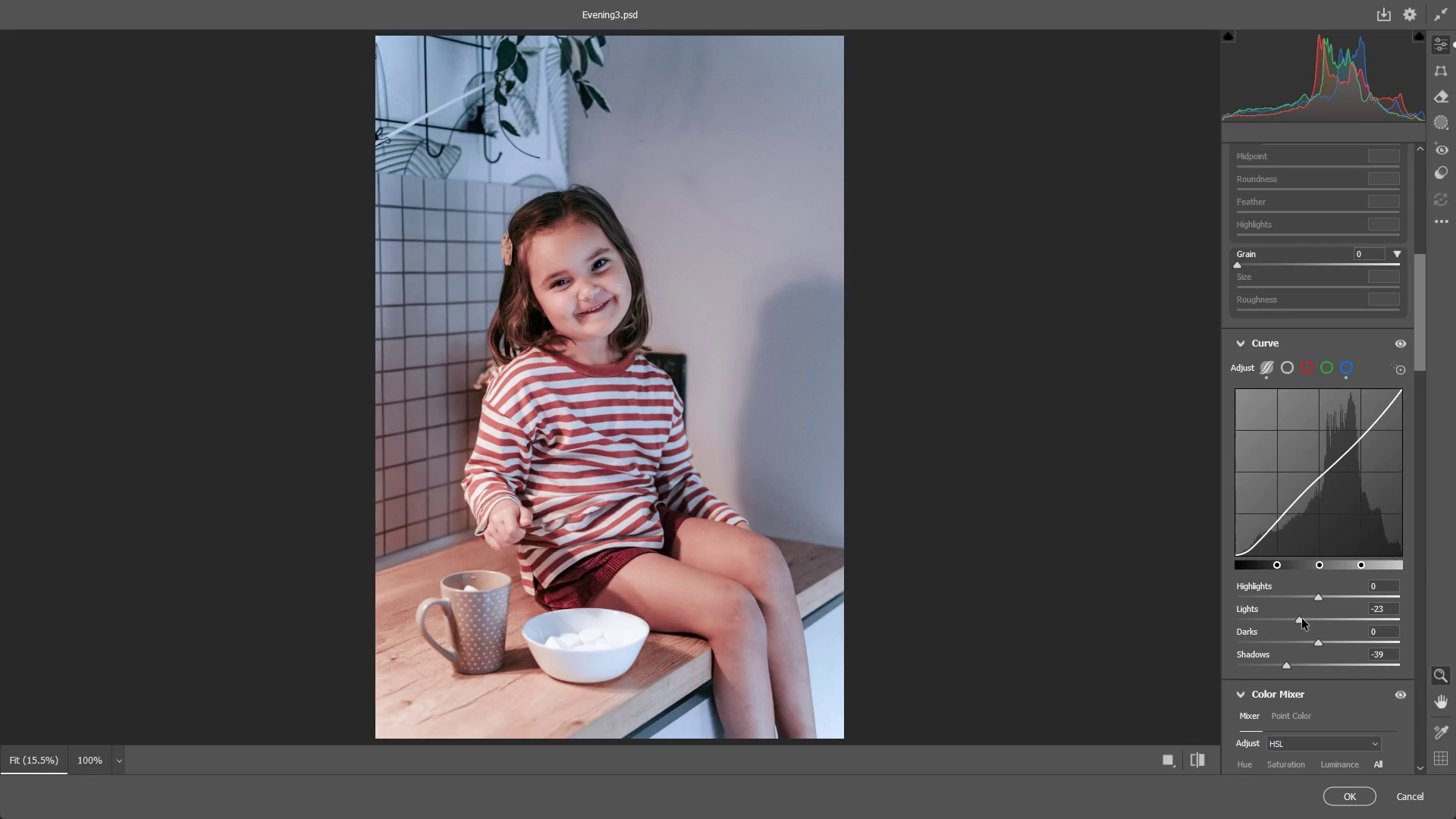 
key(Control+Meta+MetaLeft)
 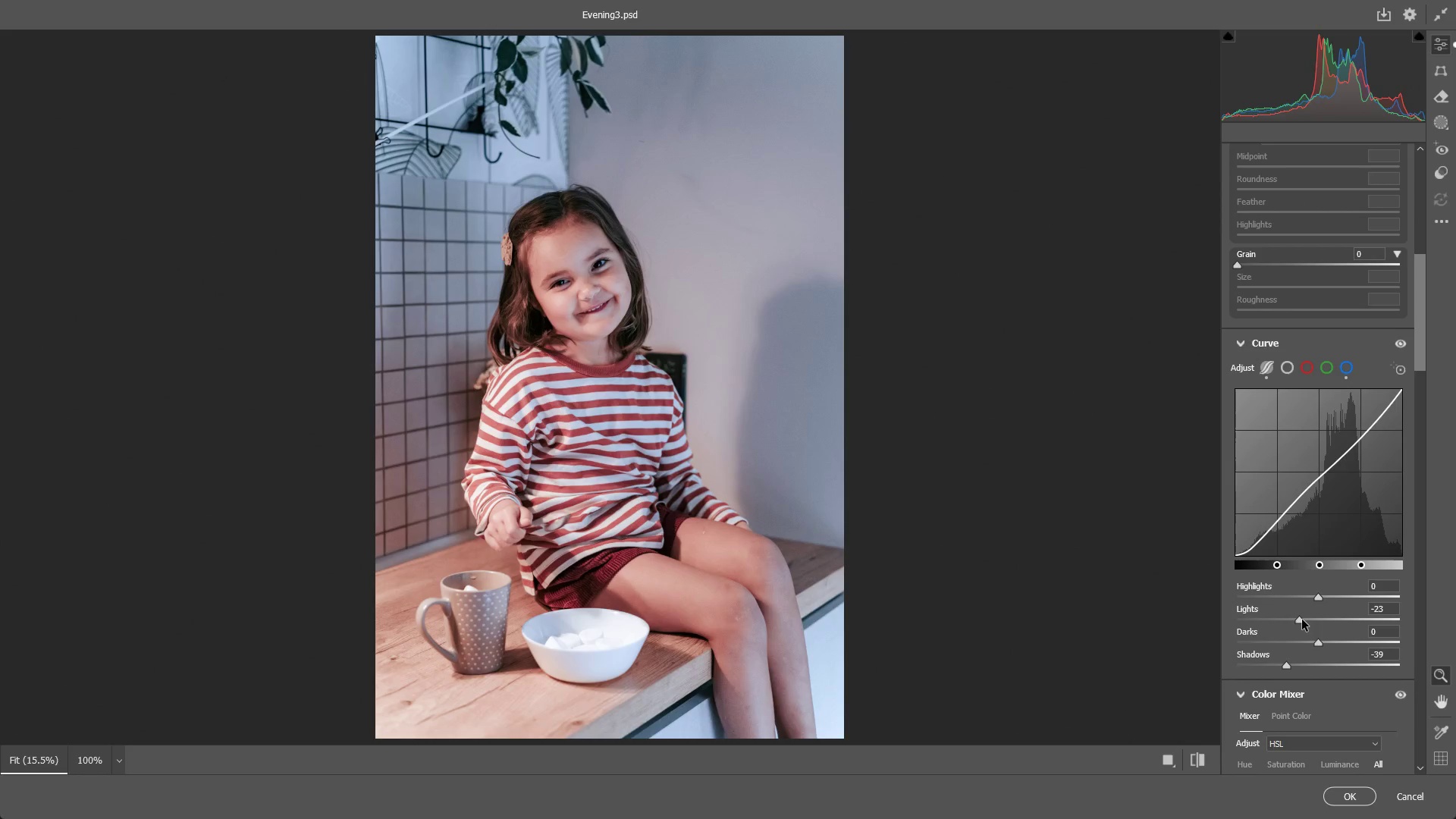 
key(Control+Z)
 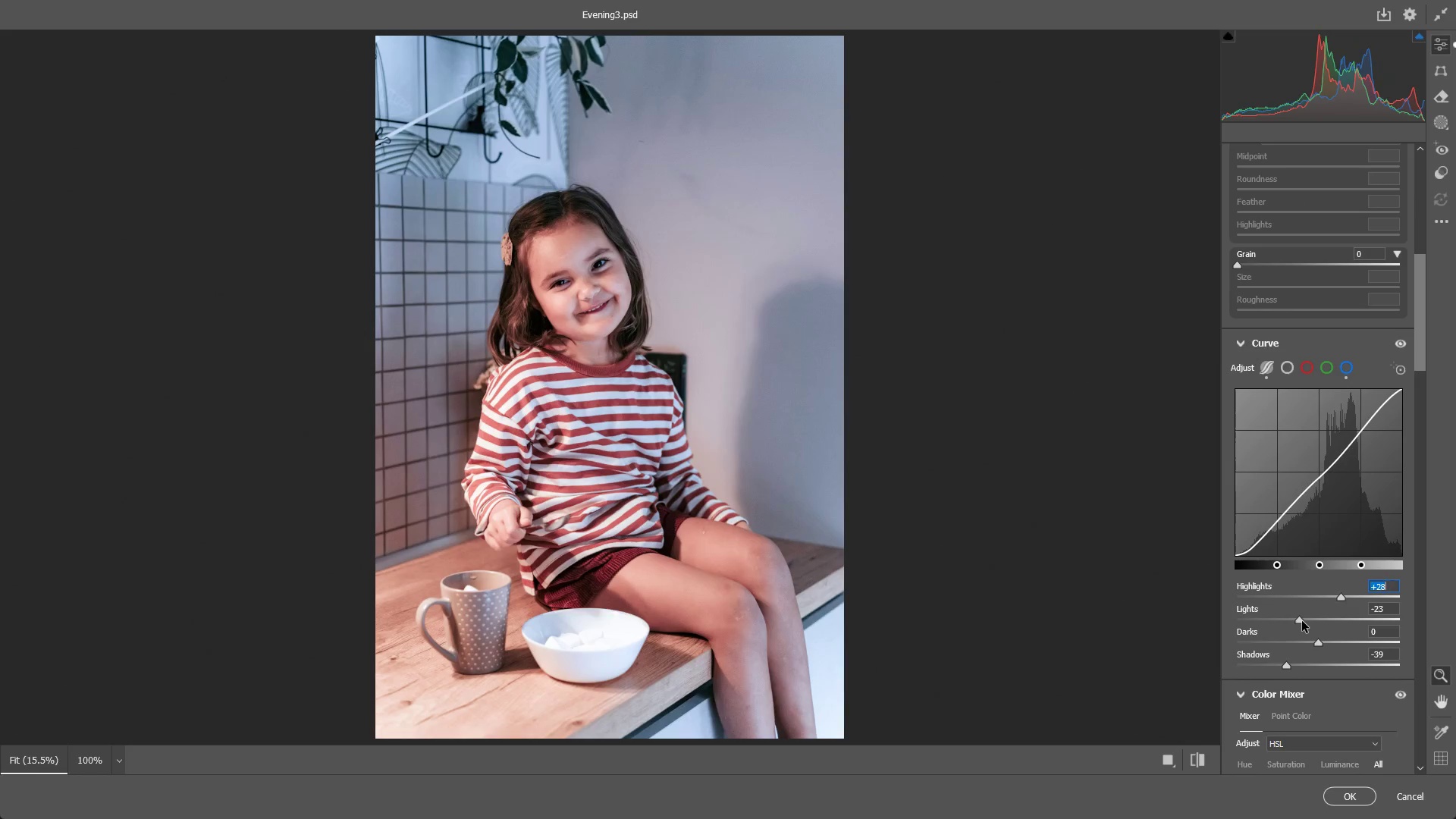 
double_click([1302, 621])
 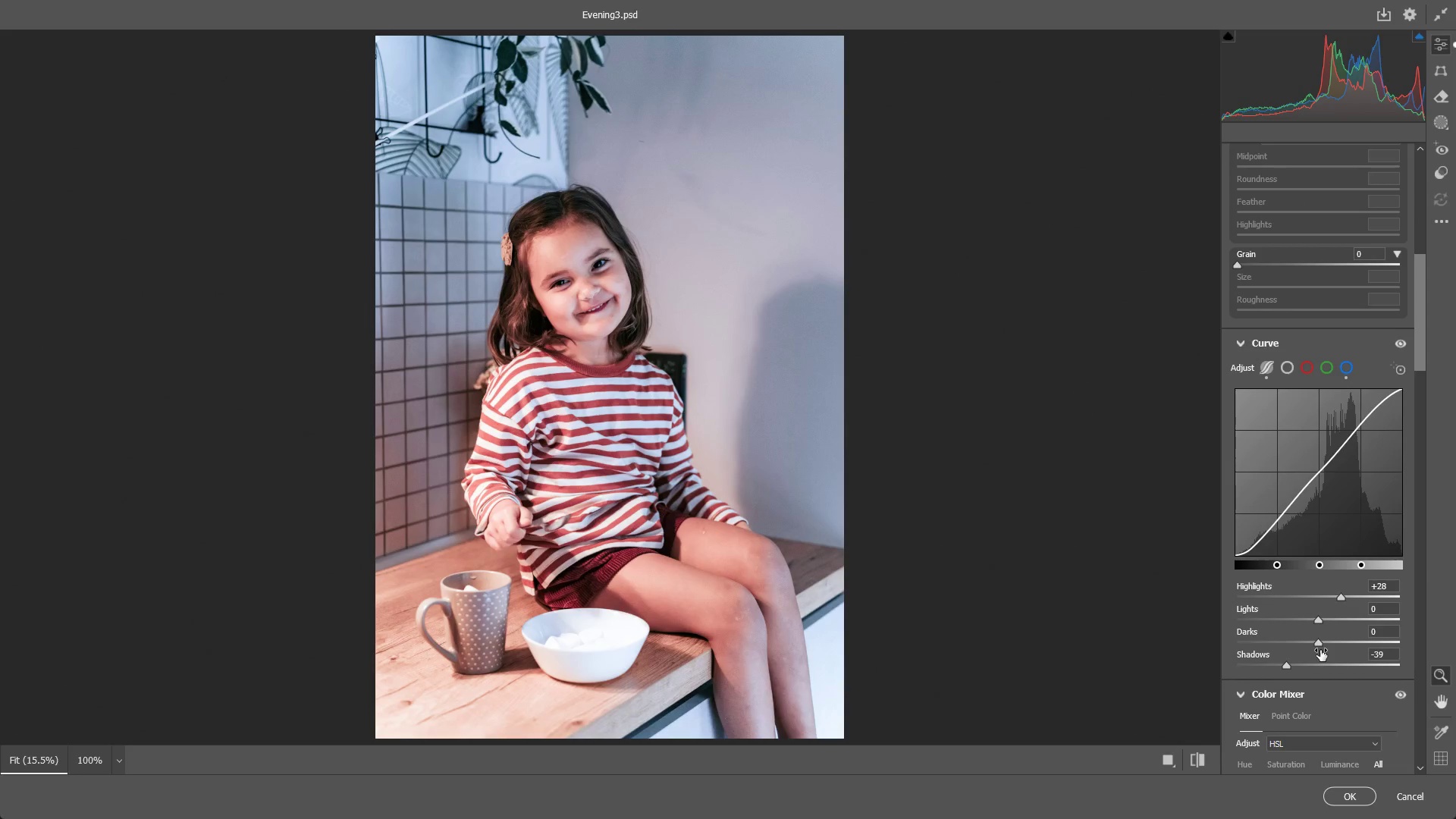 
double_click([1289, 667])
 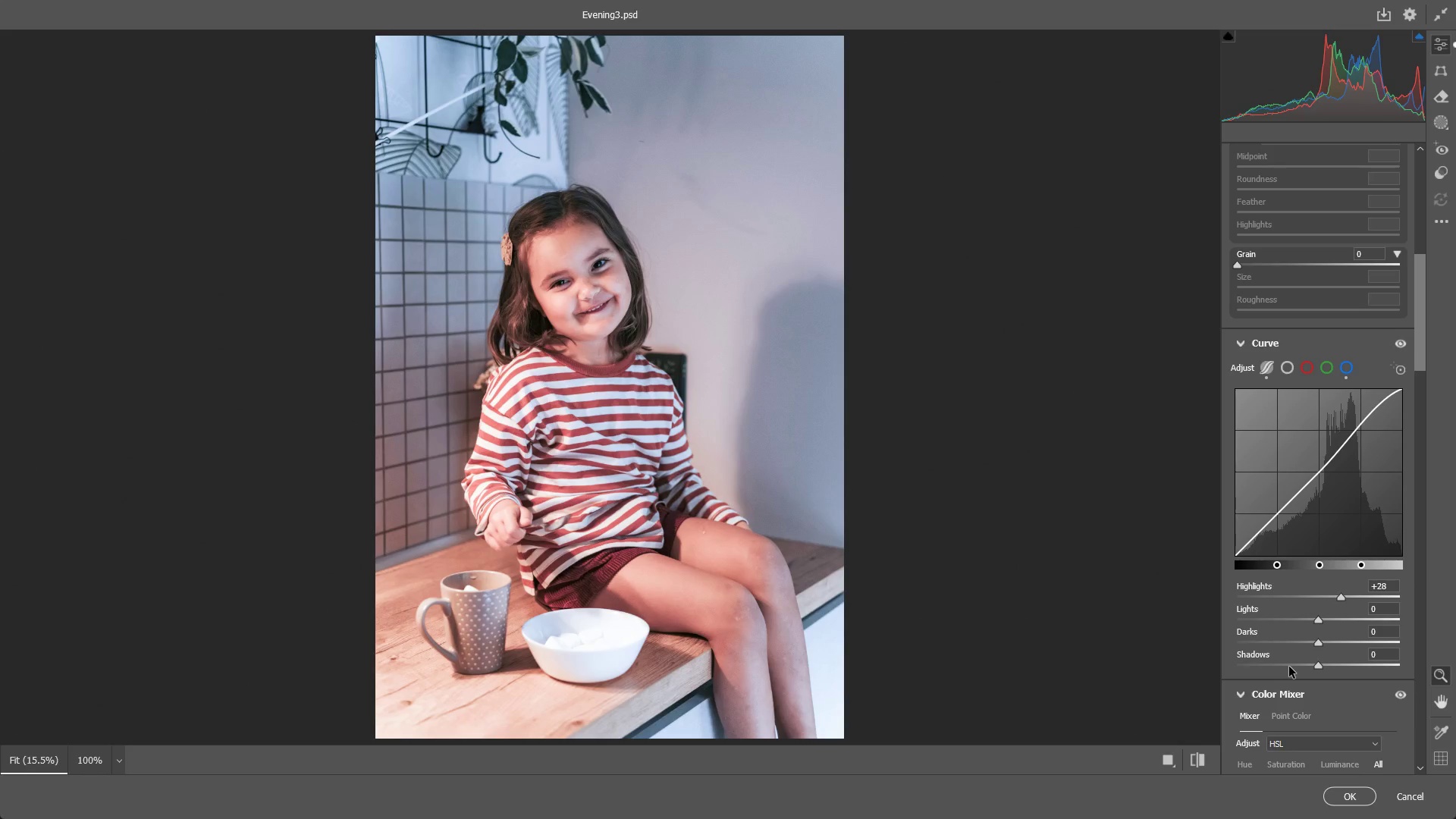 
left_click_drag(start_coordinate=[1289, 667], to_coordinate=[1282, 662])
 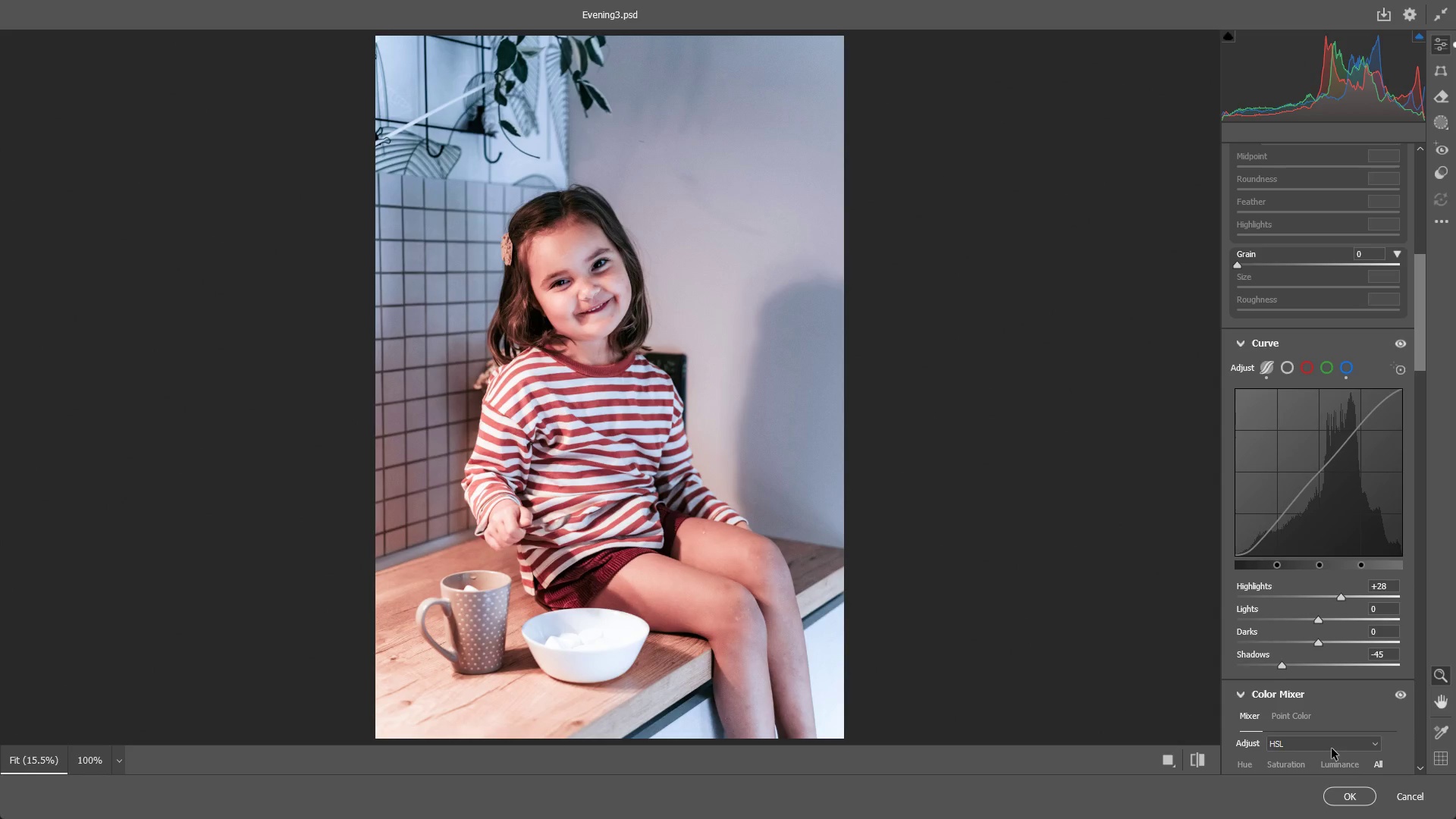 
wait(8.66)
 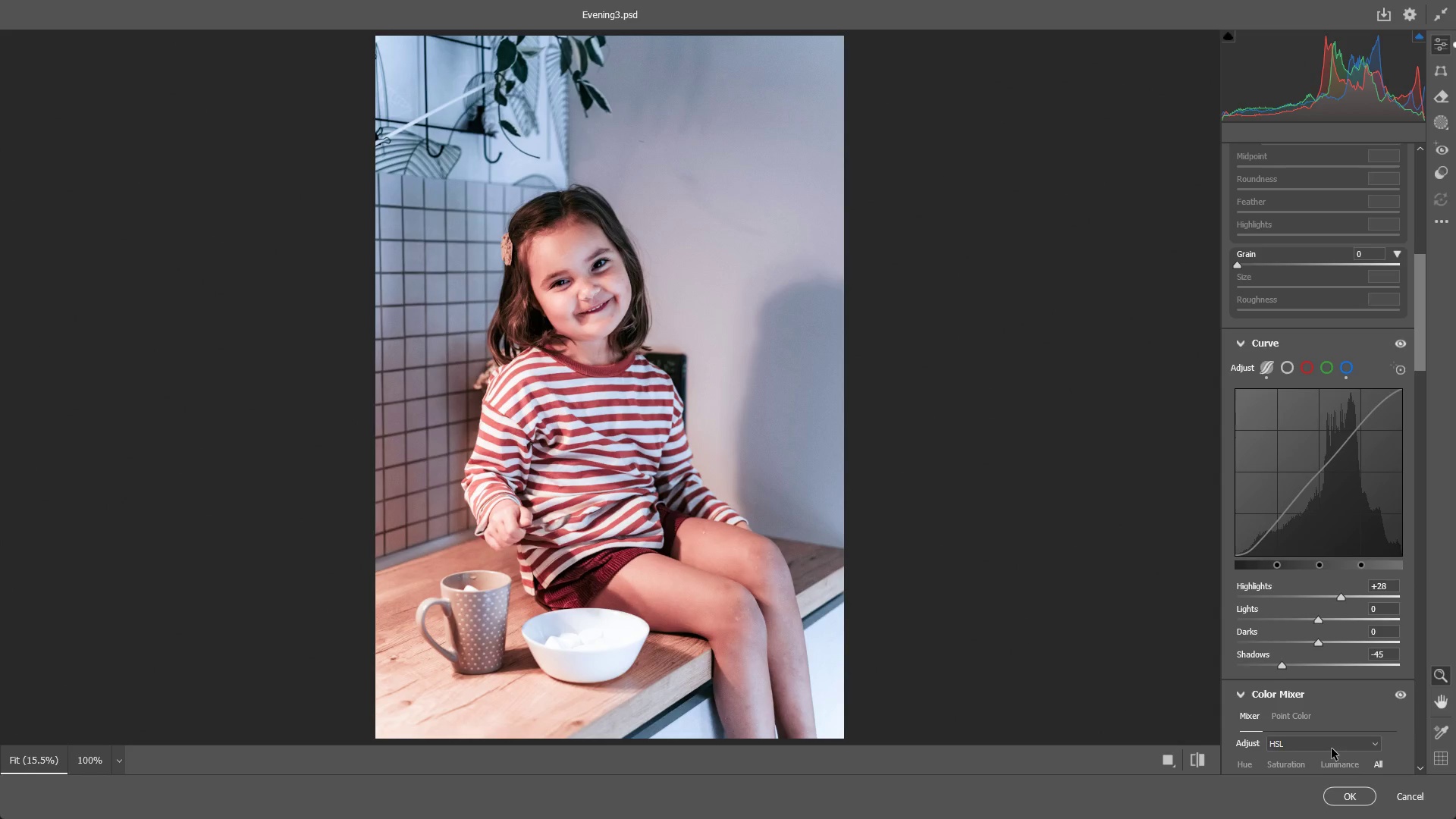 
left_click_drag(start_coordinate=[563, 287], to_coordinate=[749, 277])
 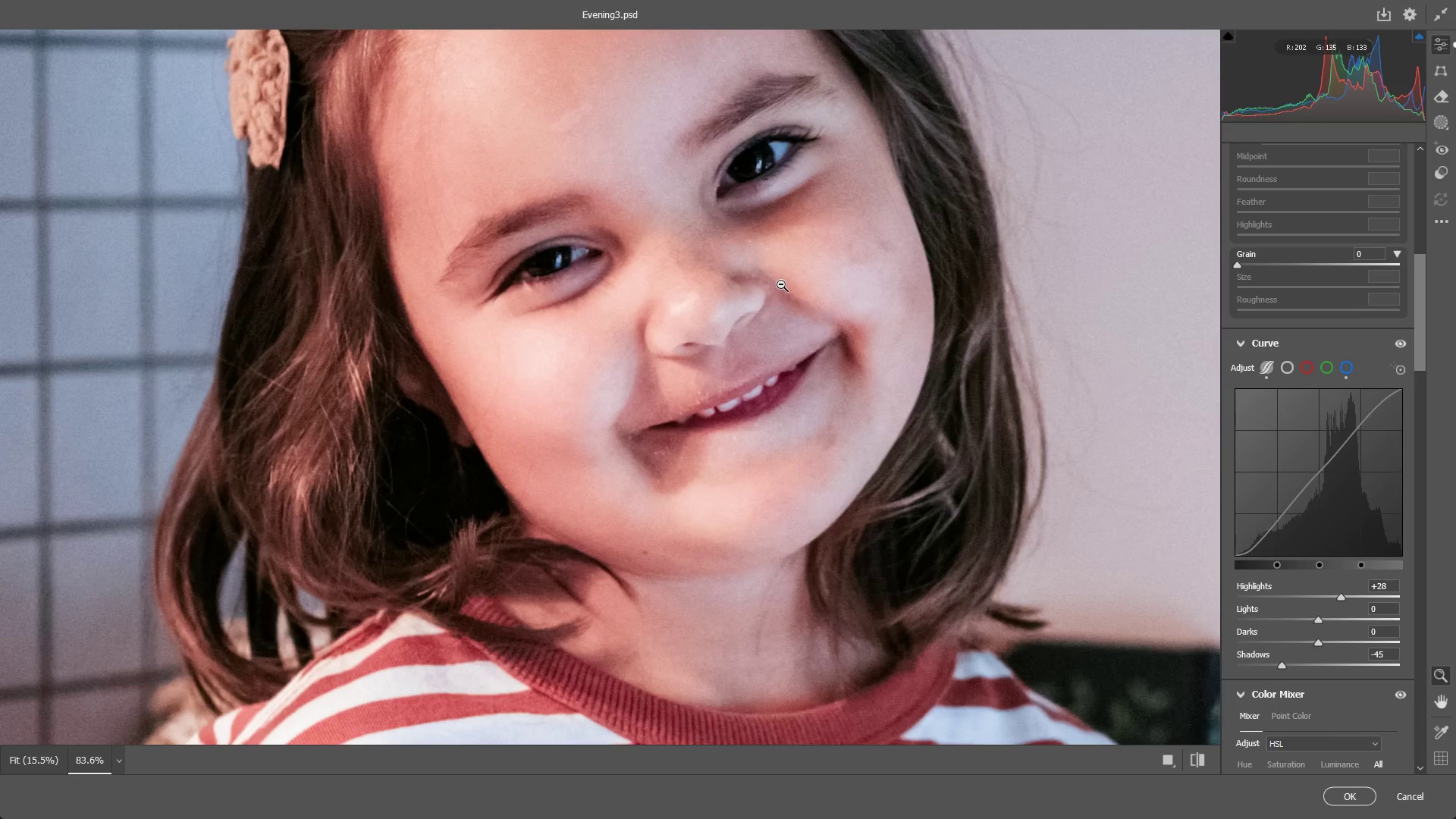 
hold_key(key=Space, duration=0.5)
 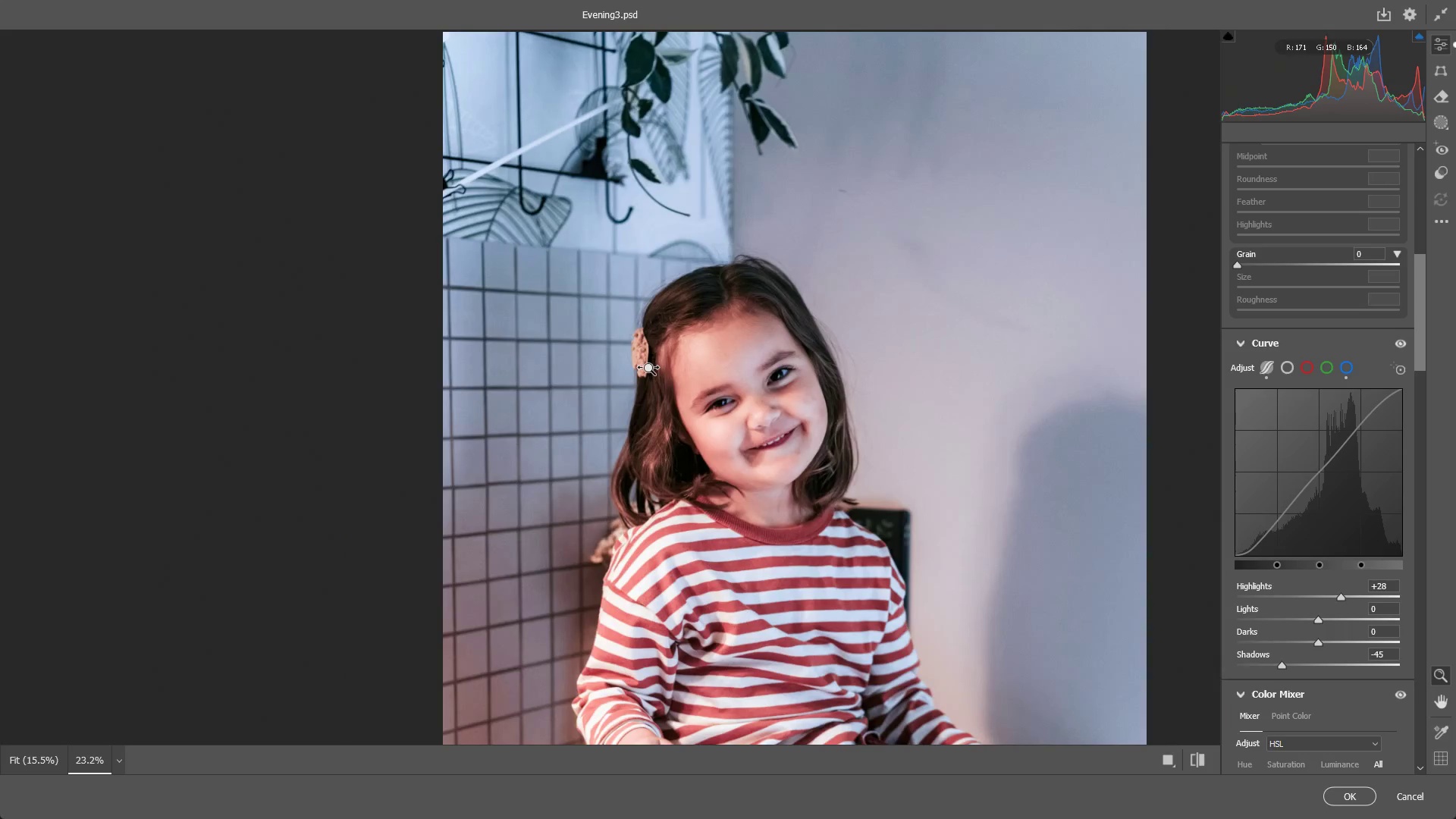 
left_click_drag(start_coordinate=[761, 264], to_coordinate=[753, 476])
 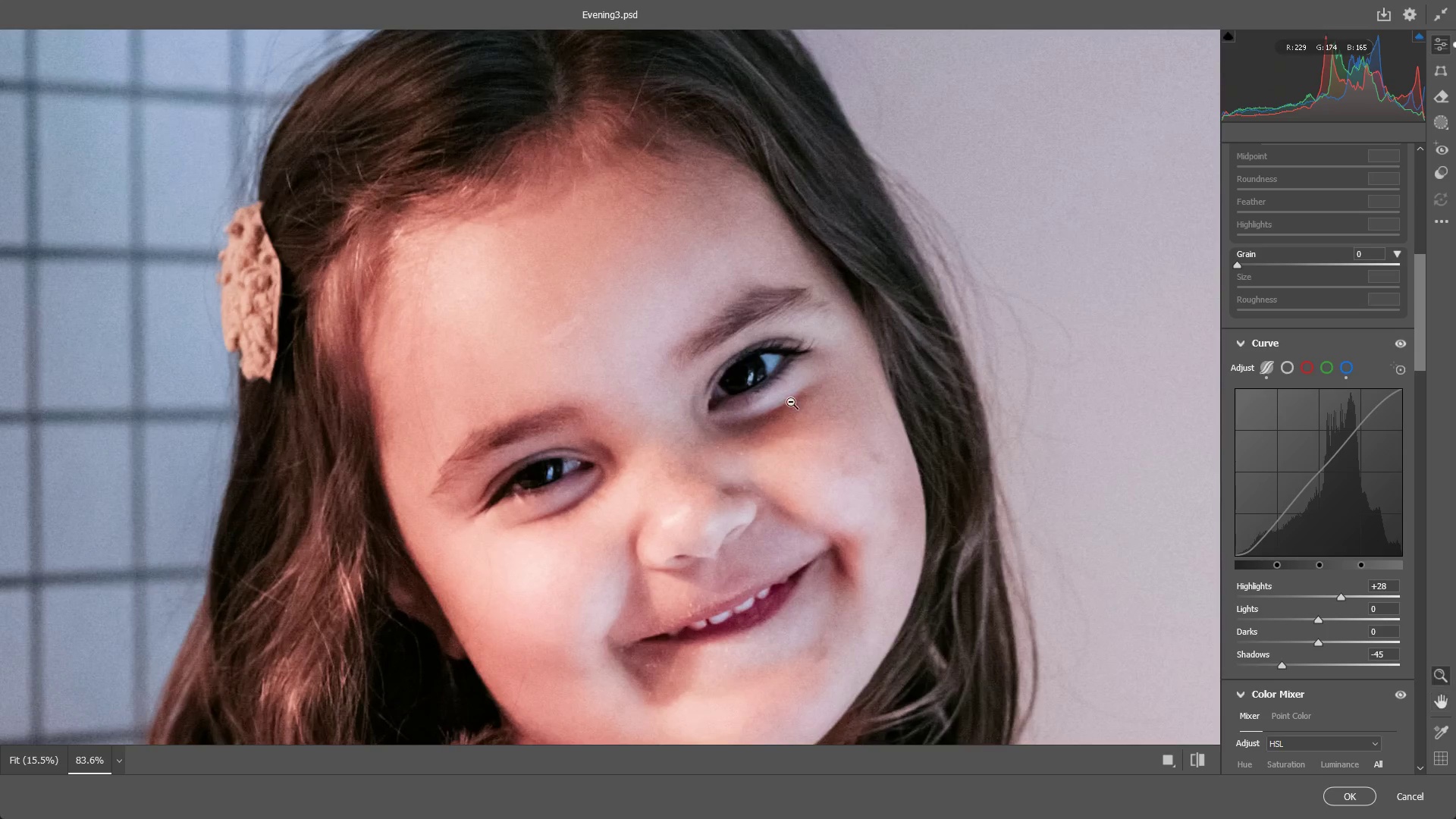 
left_click_drag(start_coordinate=[791, 377], to_coordinate=[648, 369])
 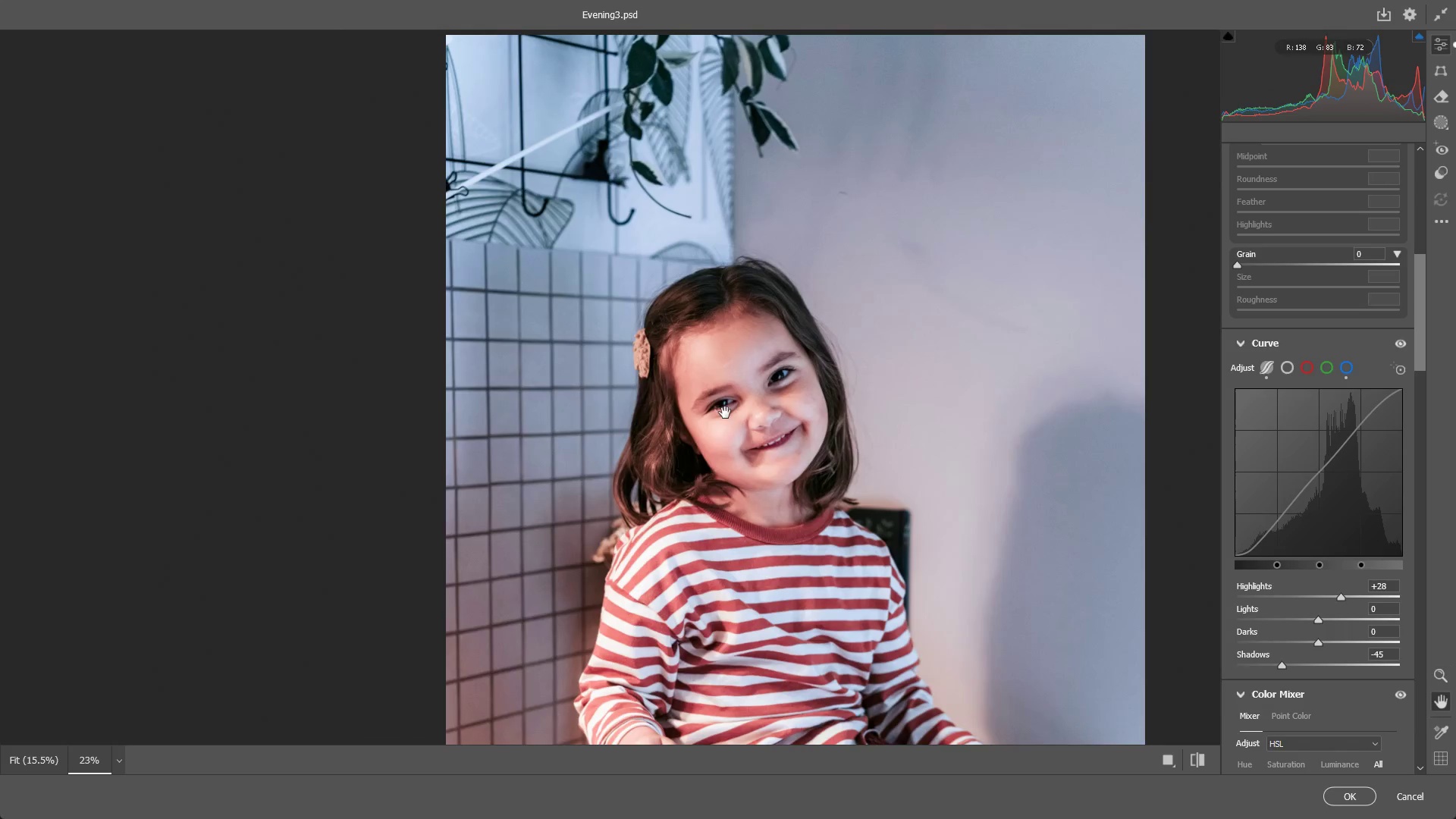 
hold_key(key=Space, duration=0.58)
 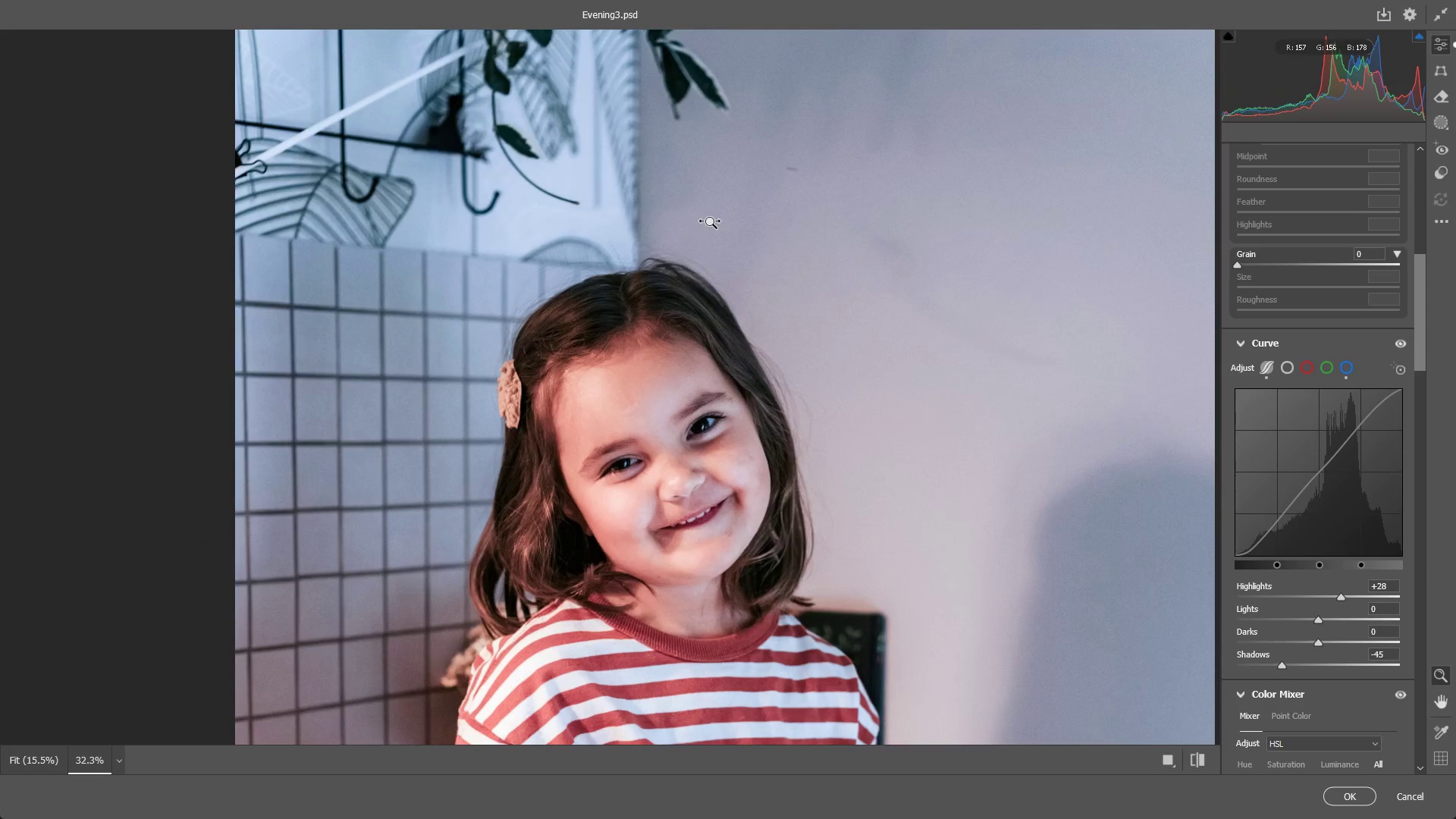 
left_click_drag(start_coordinate=[742, 416], to_coordinate=[657, 406])
 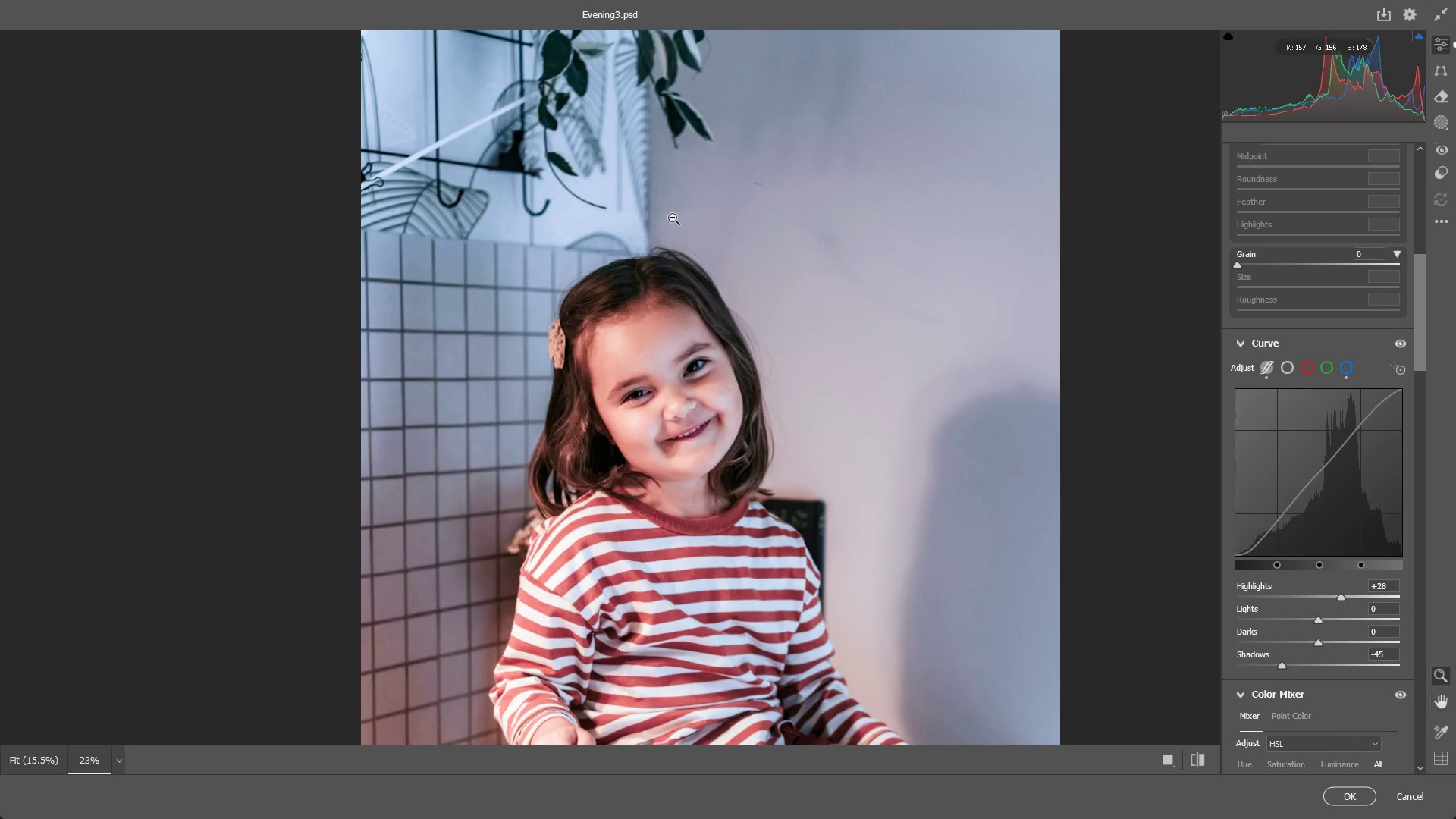 
left_click_drag(start_coordinate=[673, 218], to_coordinate=[676, 221])
 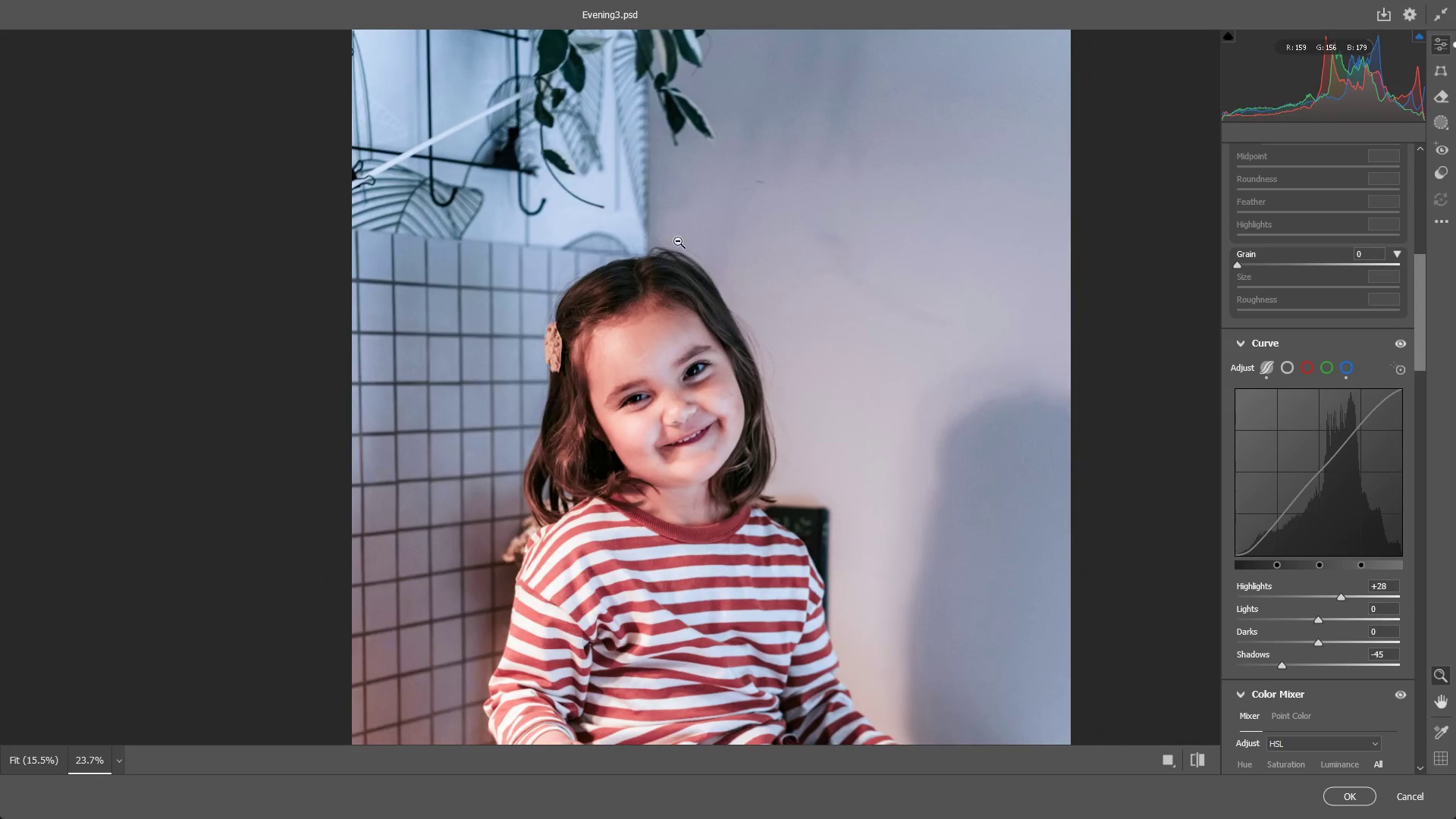 
hold_key(key=Space, duration=0.86)
 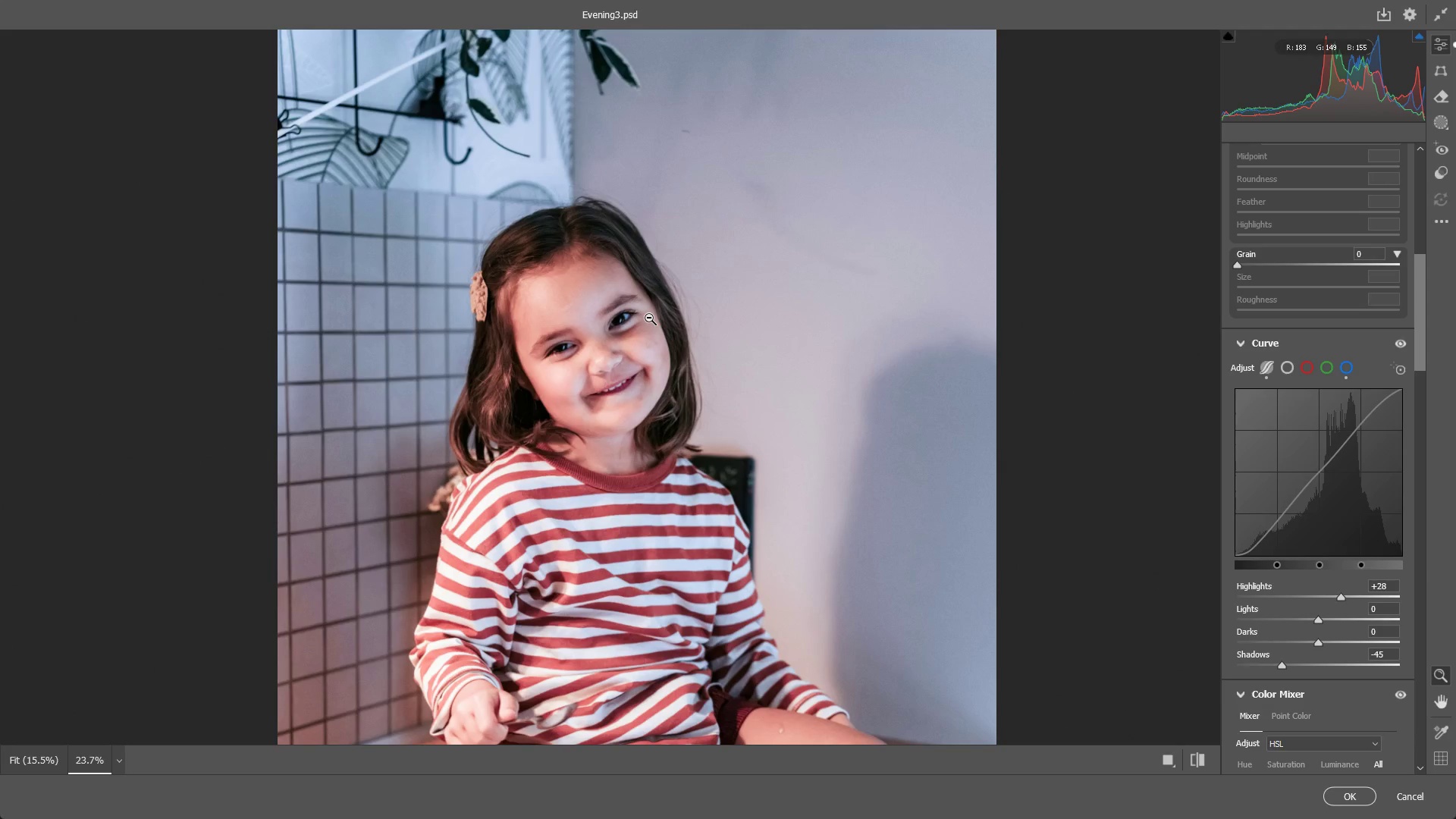 
left_click_drag(start_coordinate=[724, 367], to_coordinate=[650, 316])
 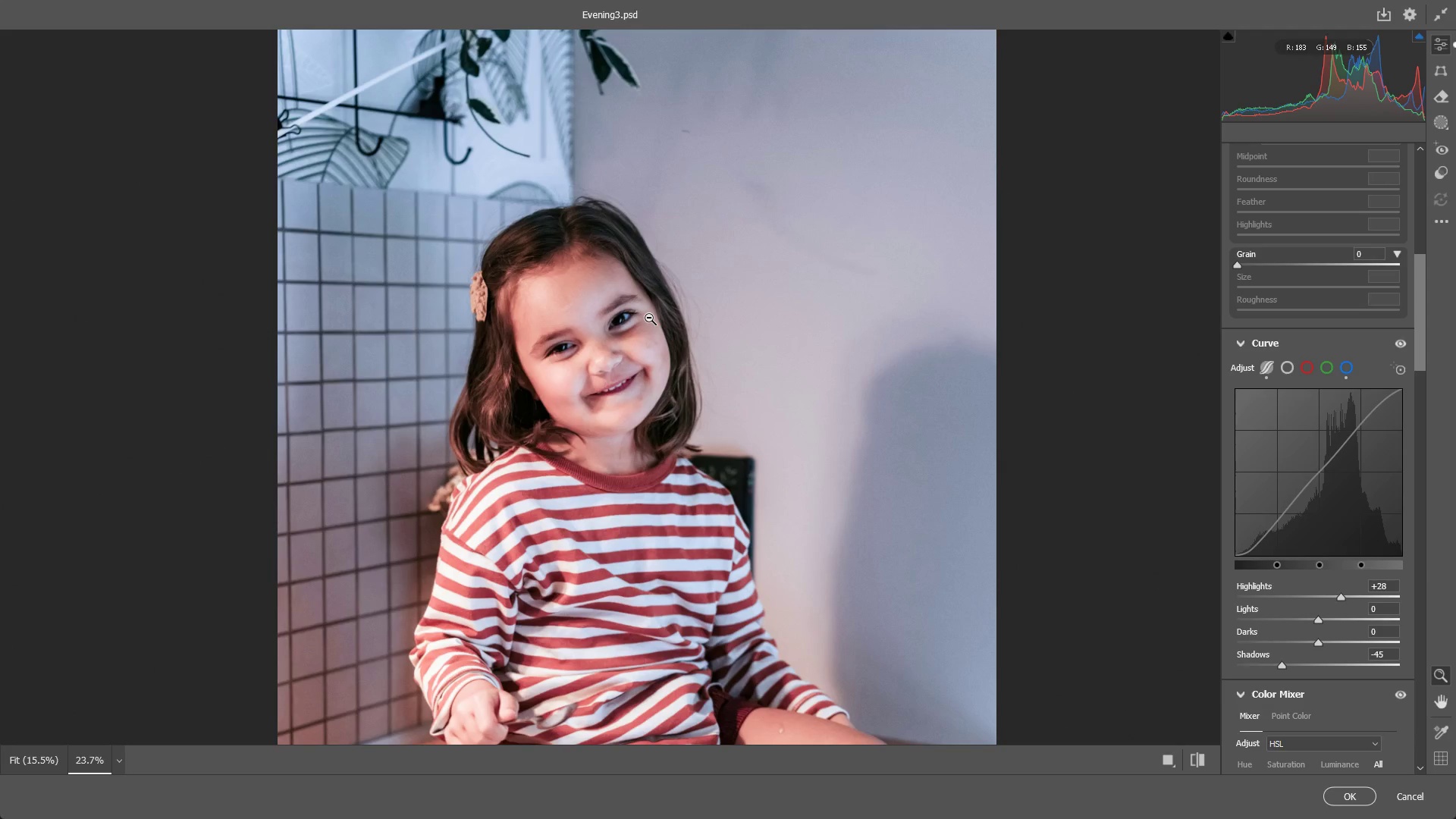 
wait(13.88)
 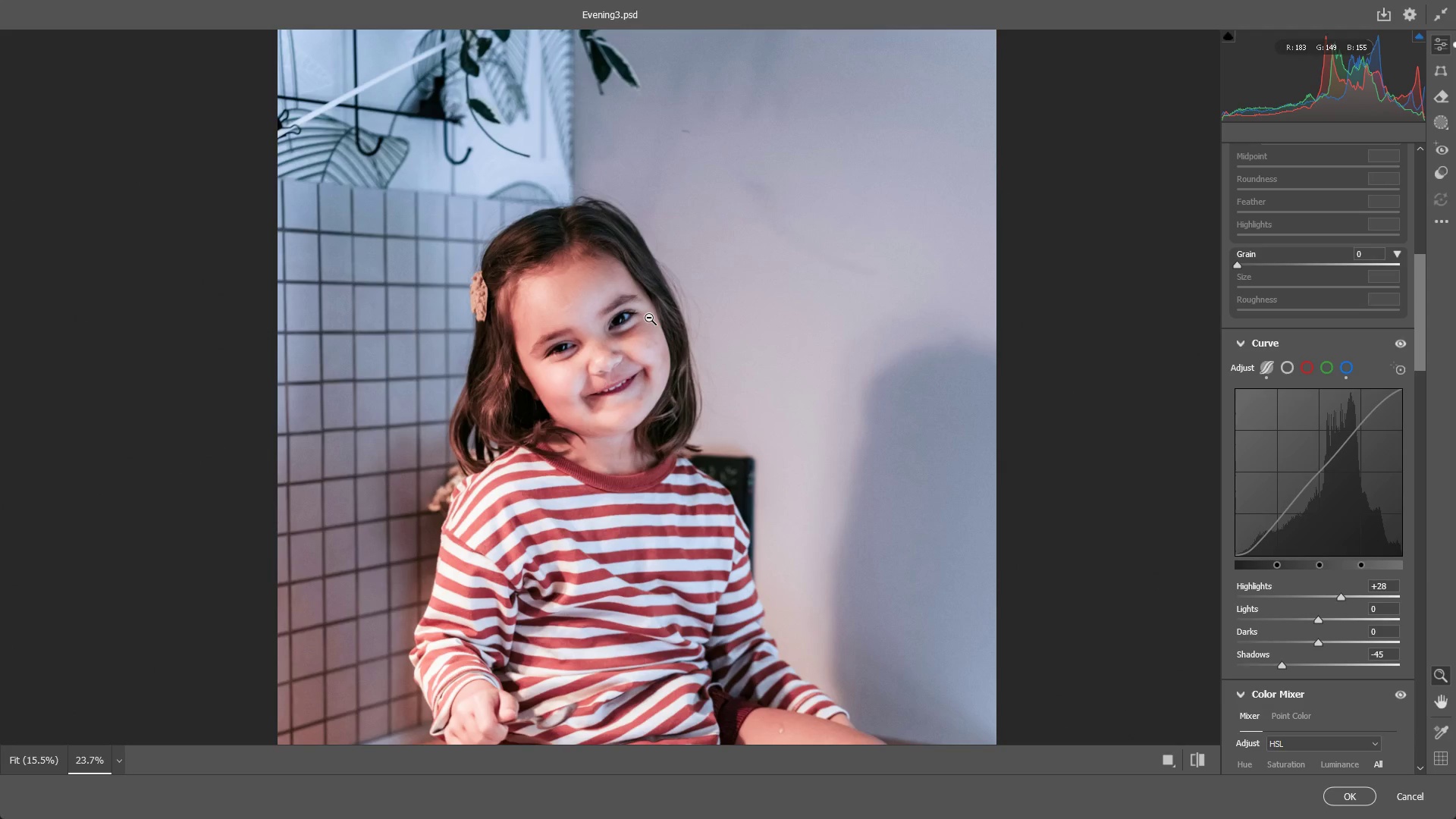 
left_click_drag(start_coordinate=[657, 334], to_coordinate=[698, 352])
 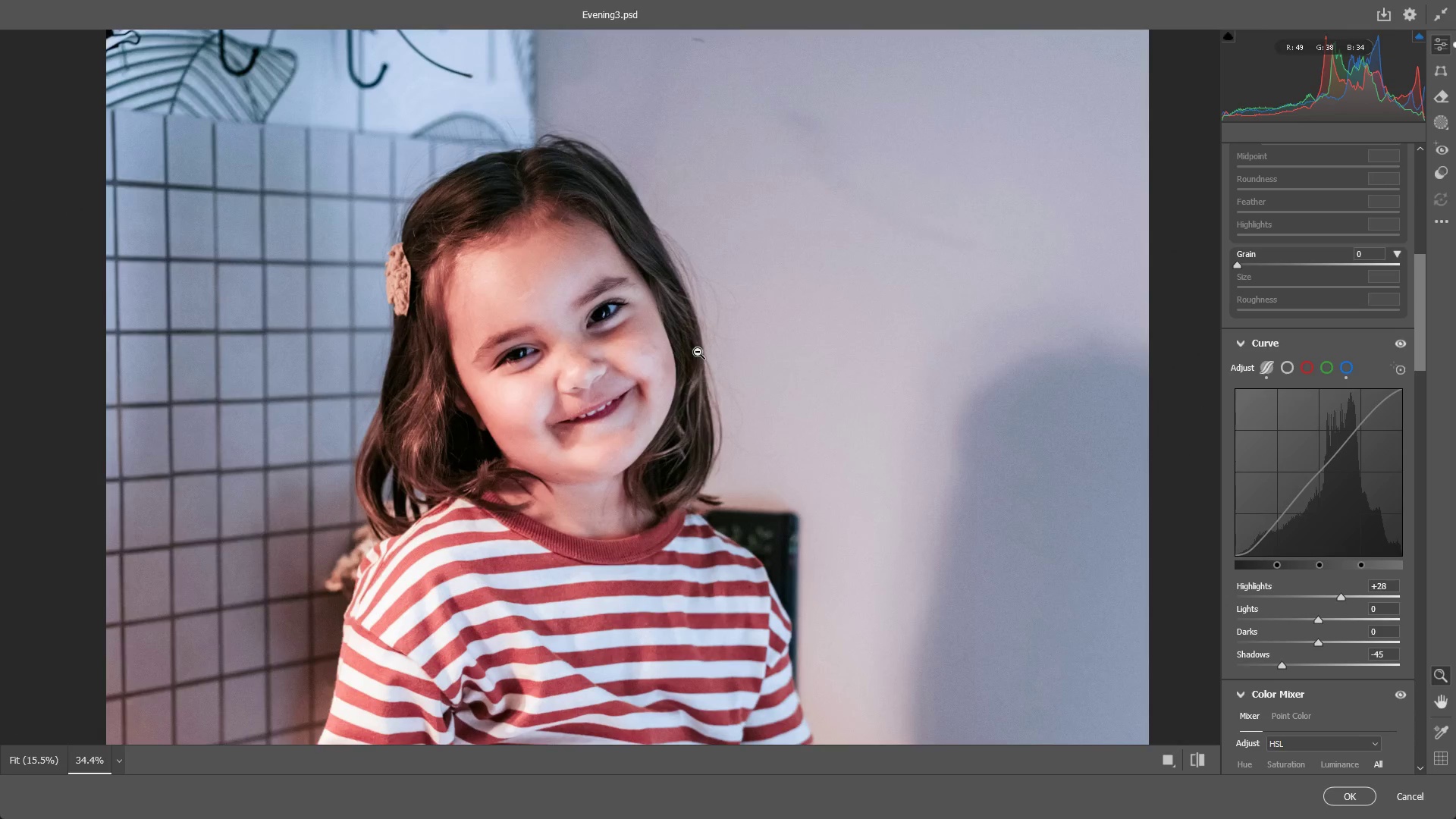 
left_click_drag(start_coordinate=[698, 352], to_coordinate=[664, 350])
 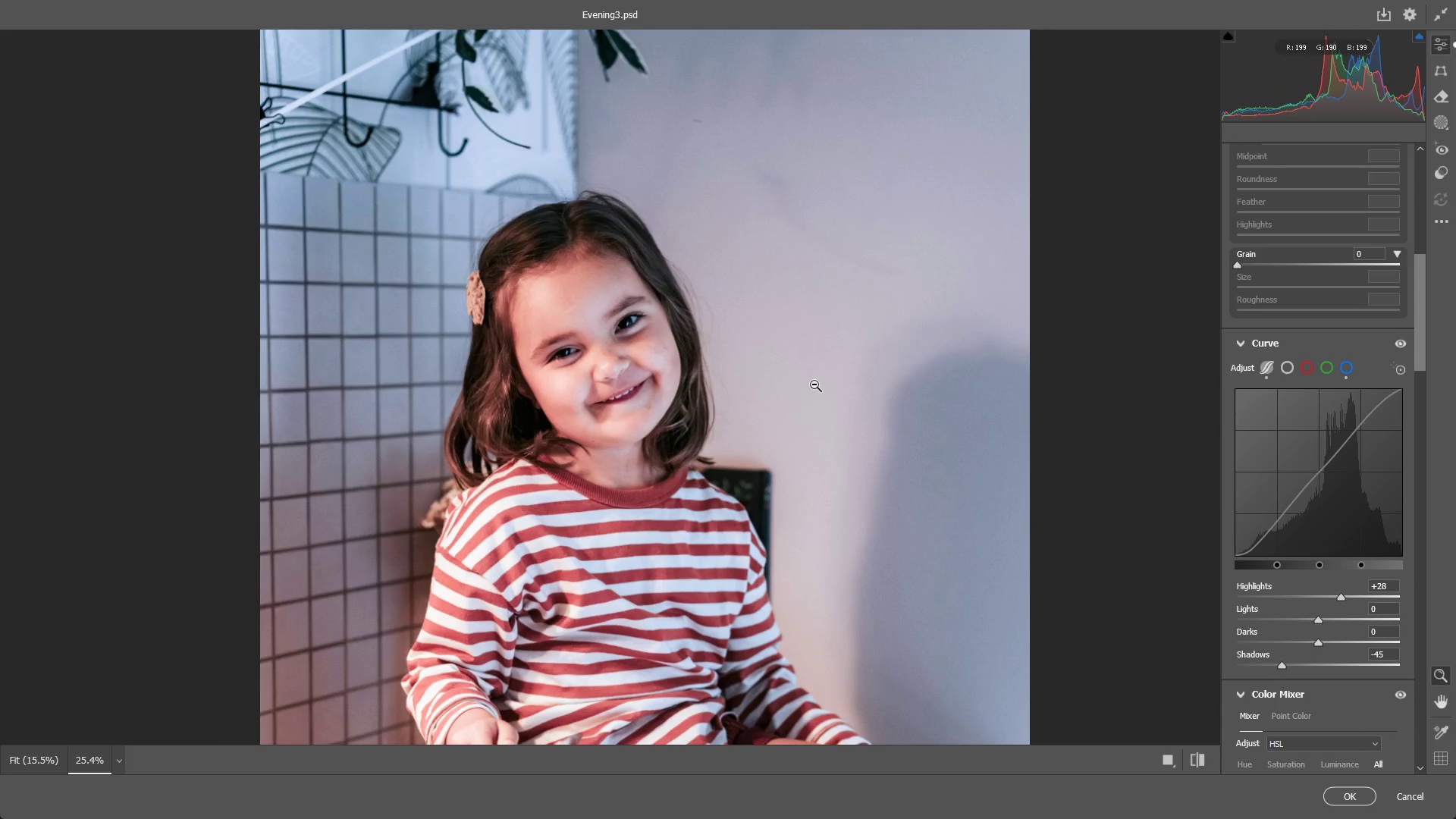 
wait(16.69)
 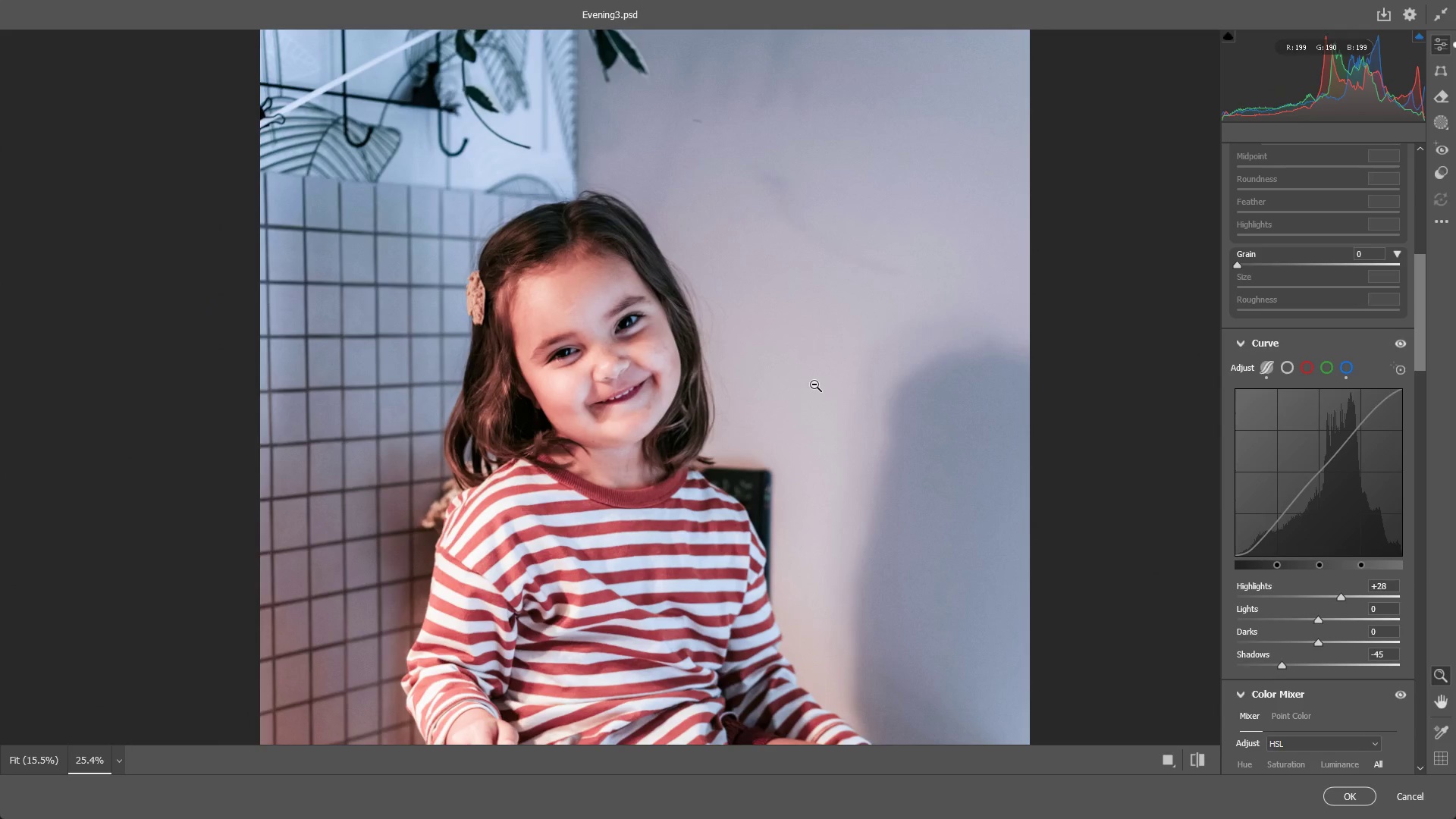 
key(Alt+AltLeft)
 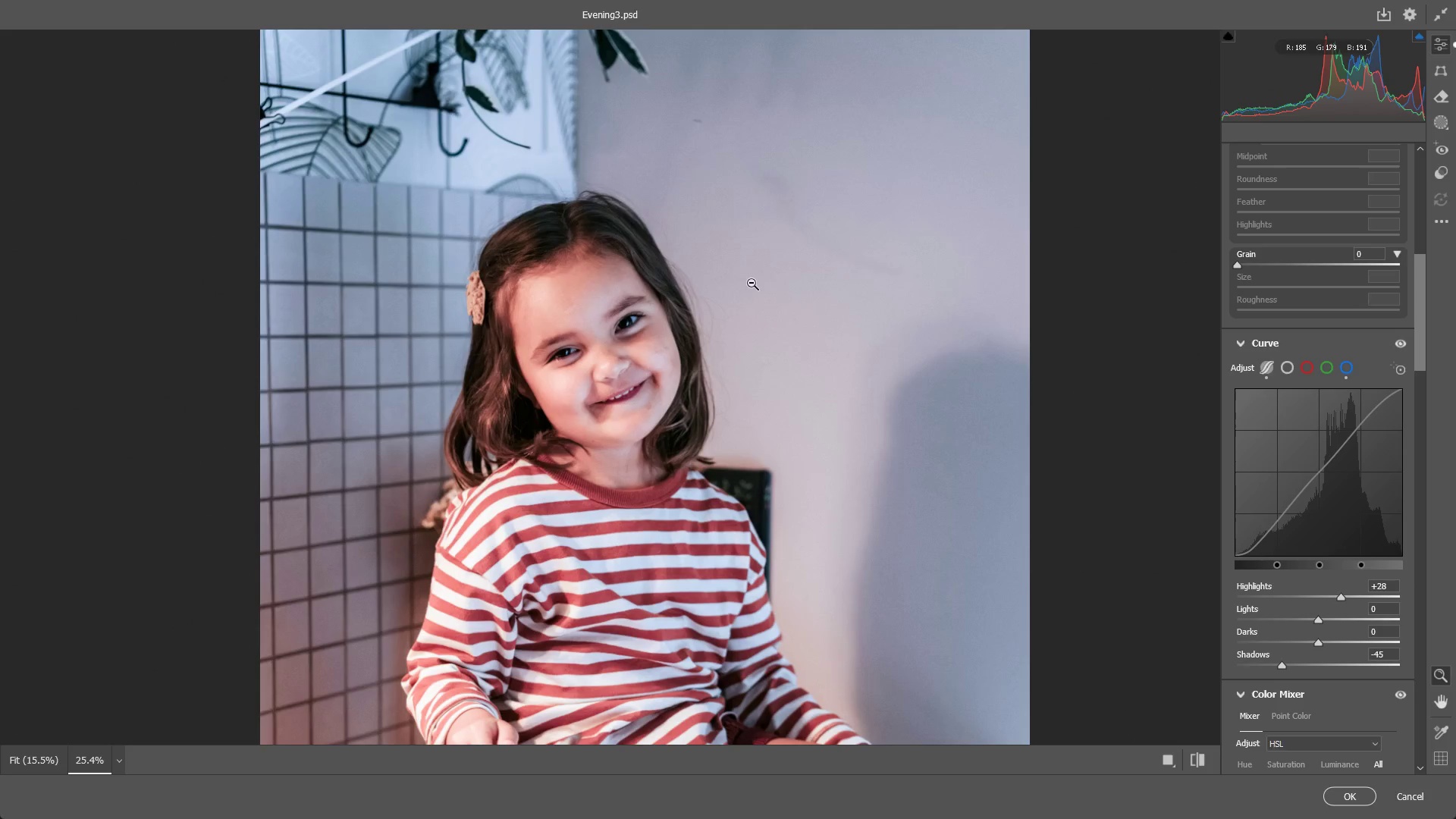 
key(Alt+Tab)